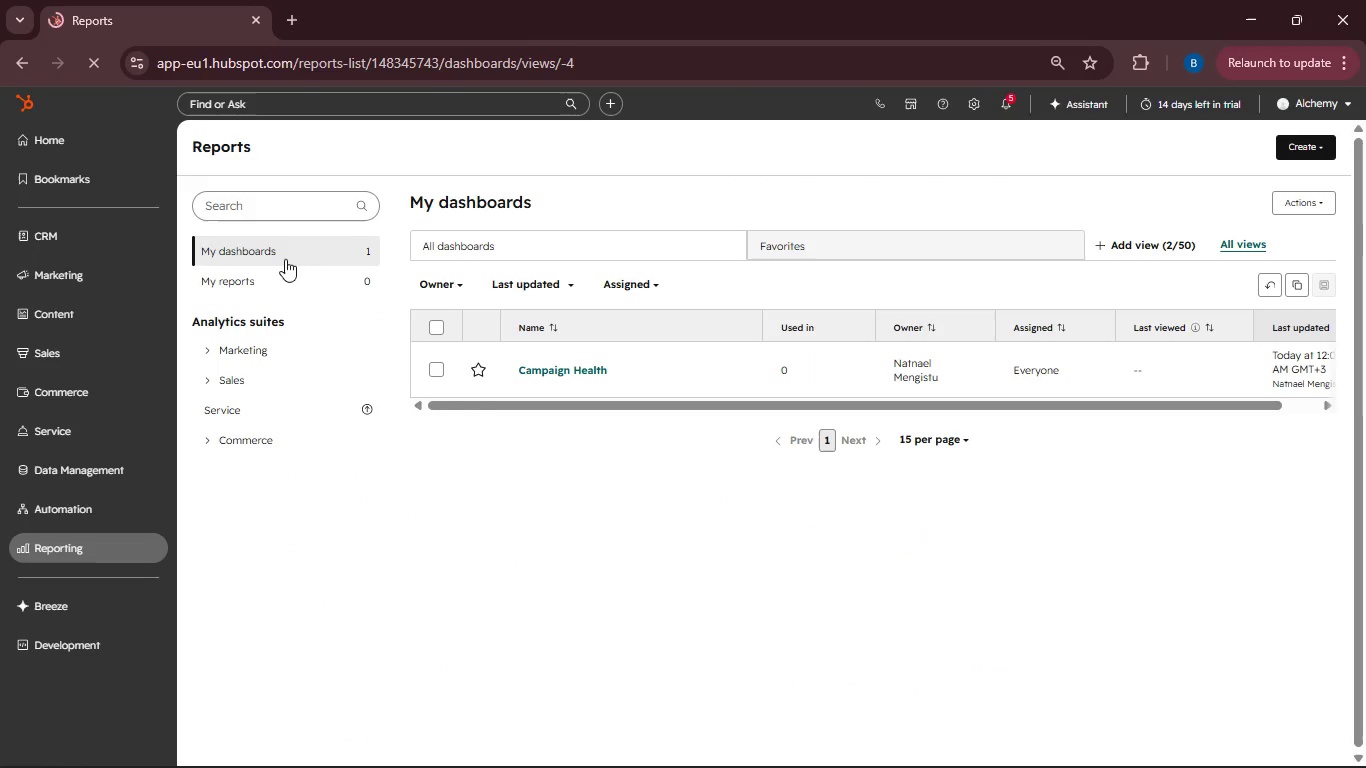 
left_click([723, 372])
 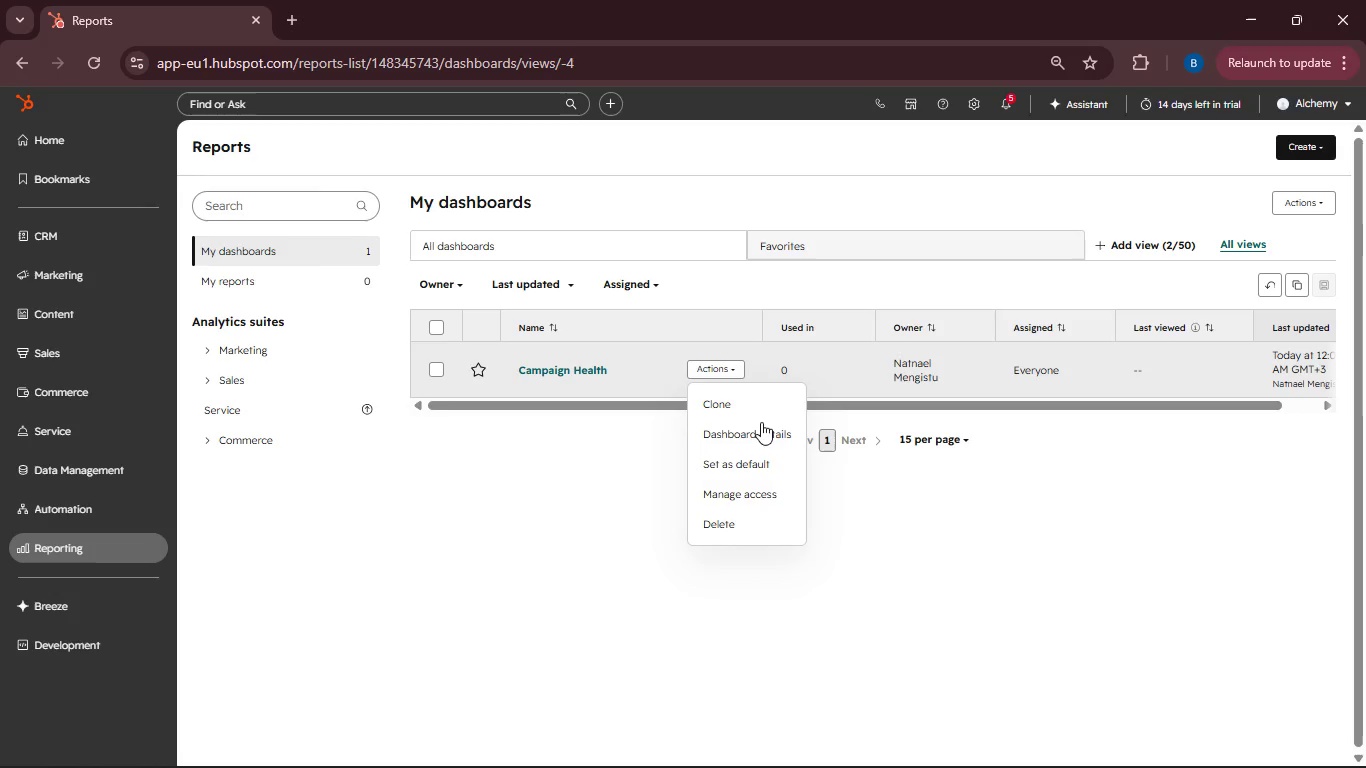 
left_click([761, 435])
 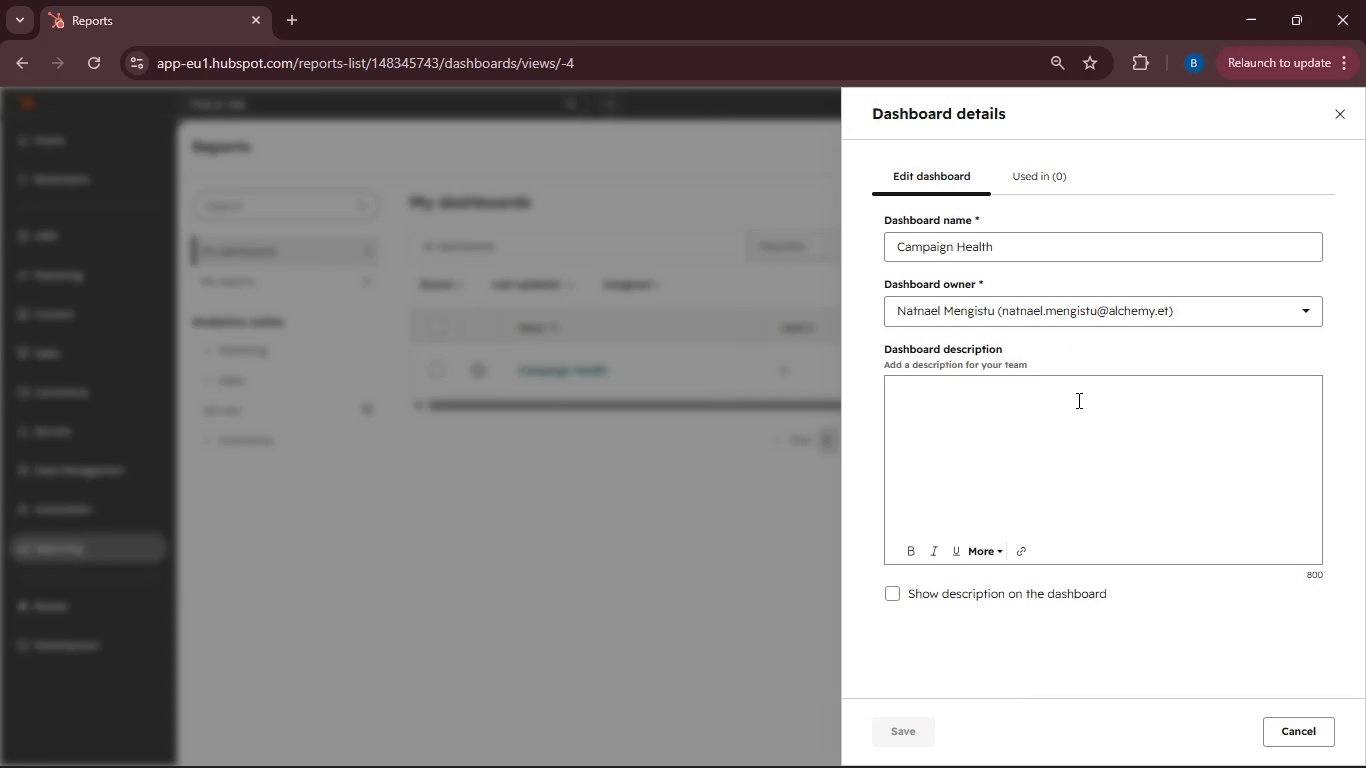 
wait(6.02)
 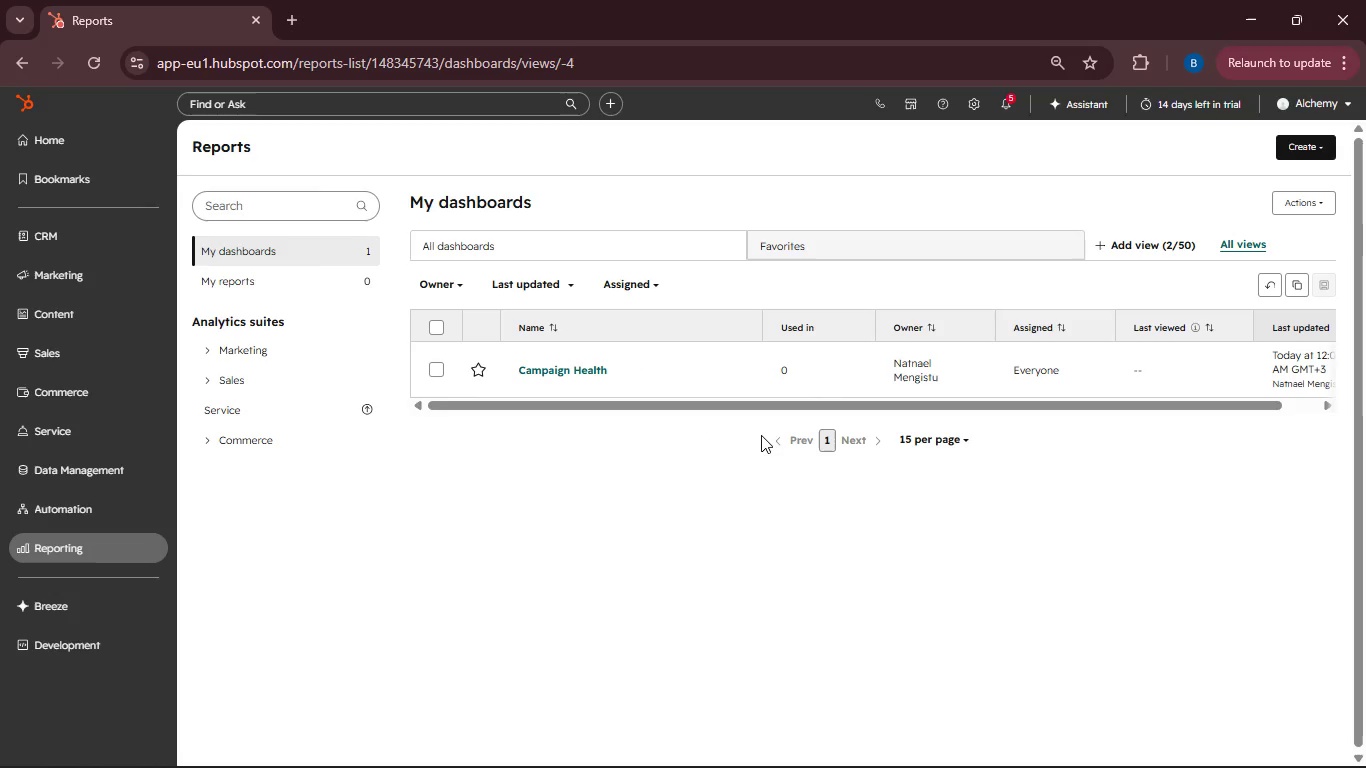 
left_click([1133, 307])
 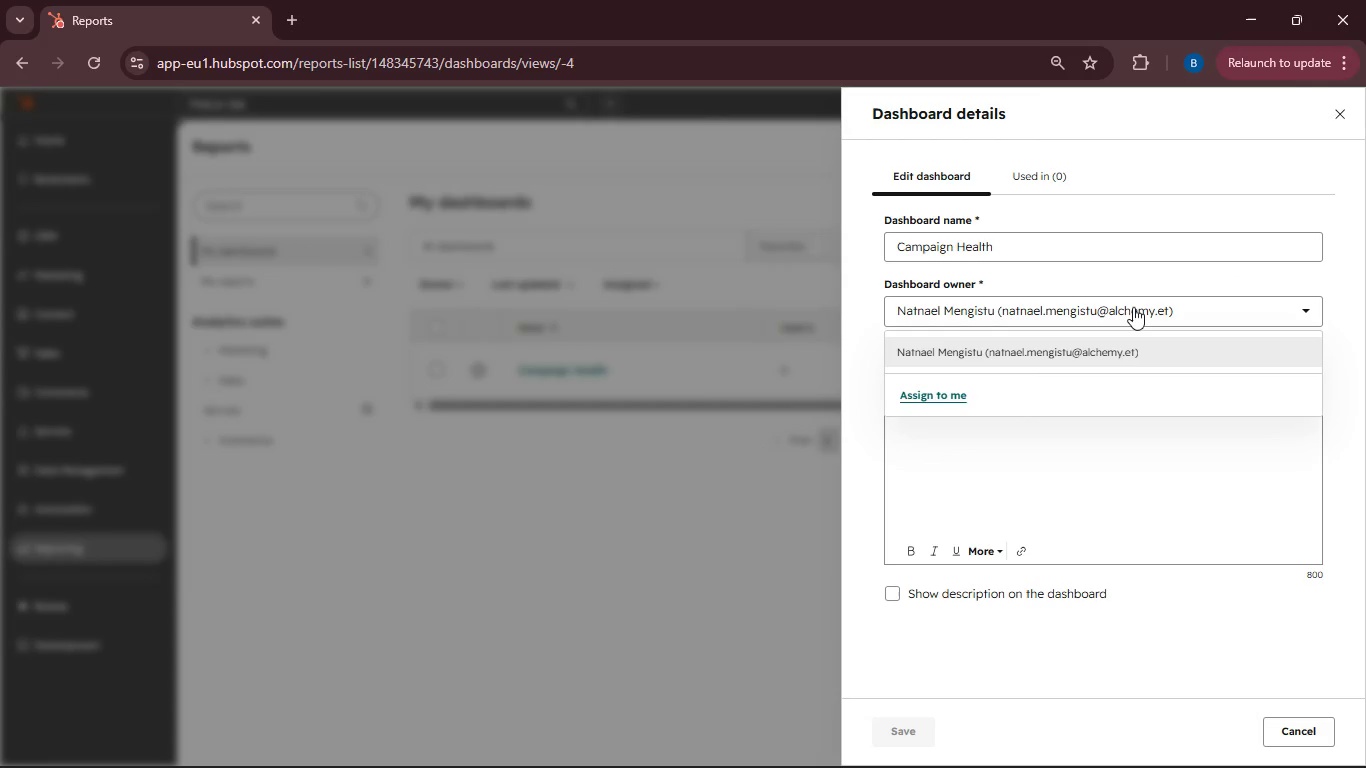 
left_click([1133, 307])
 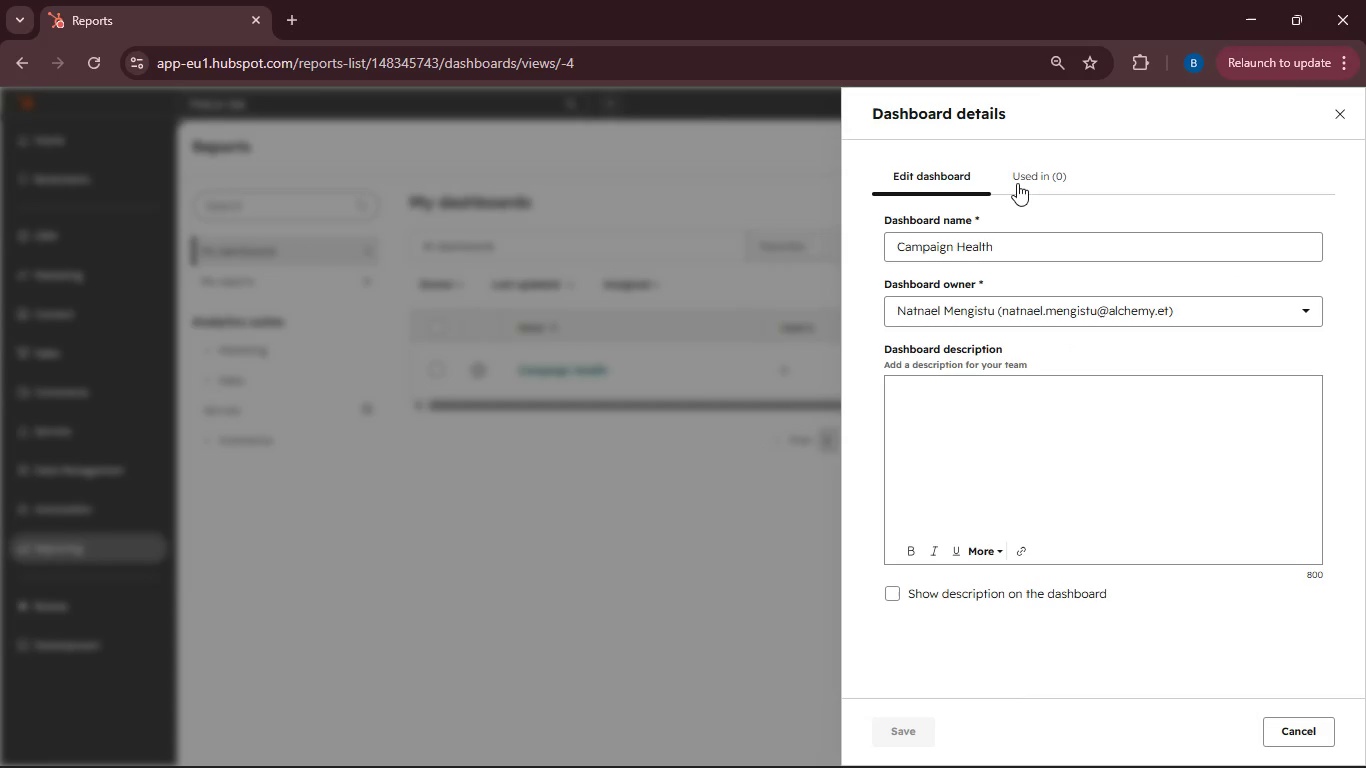 
left_click([1017, 177])
 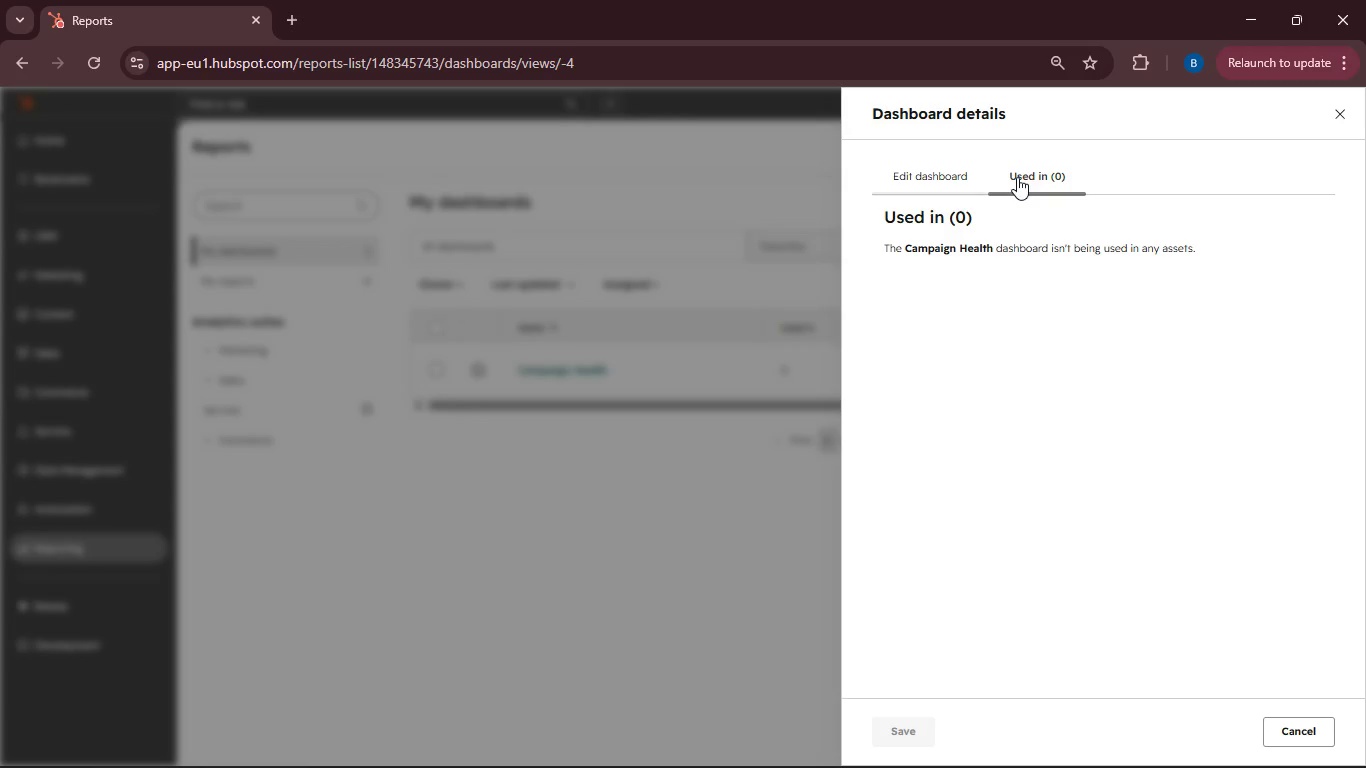 
left_click([954, 177])
 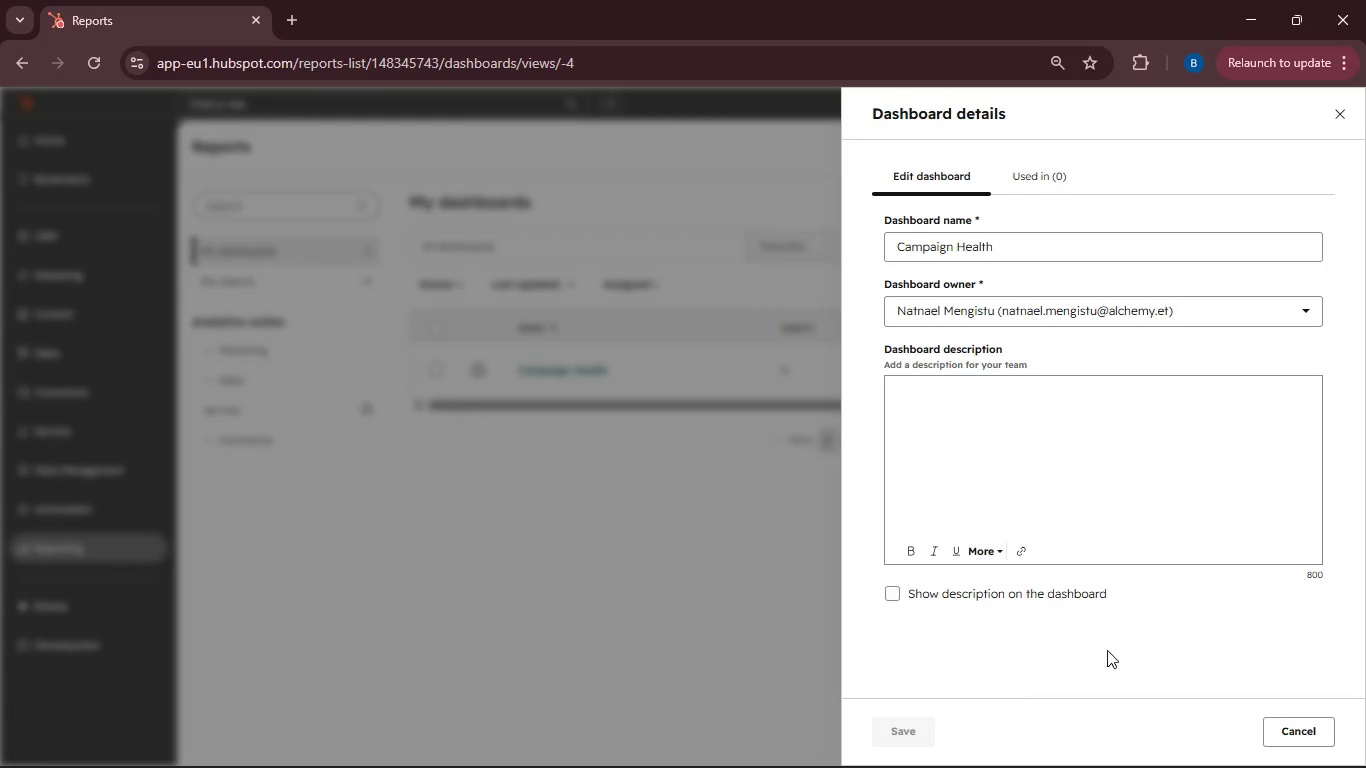 
left_click([1295, 723])
 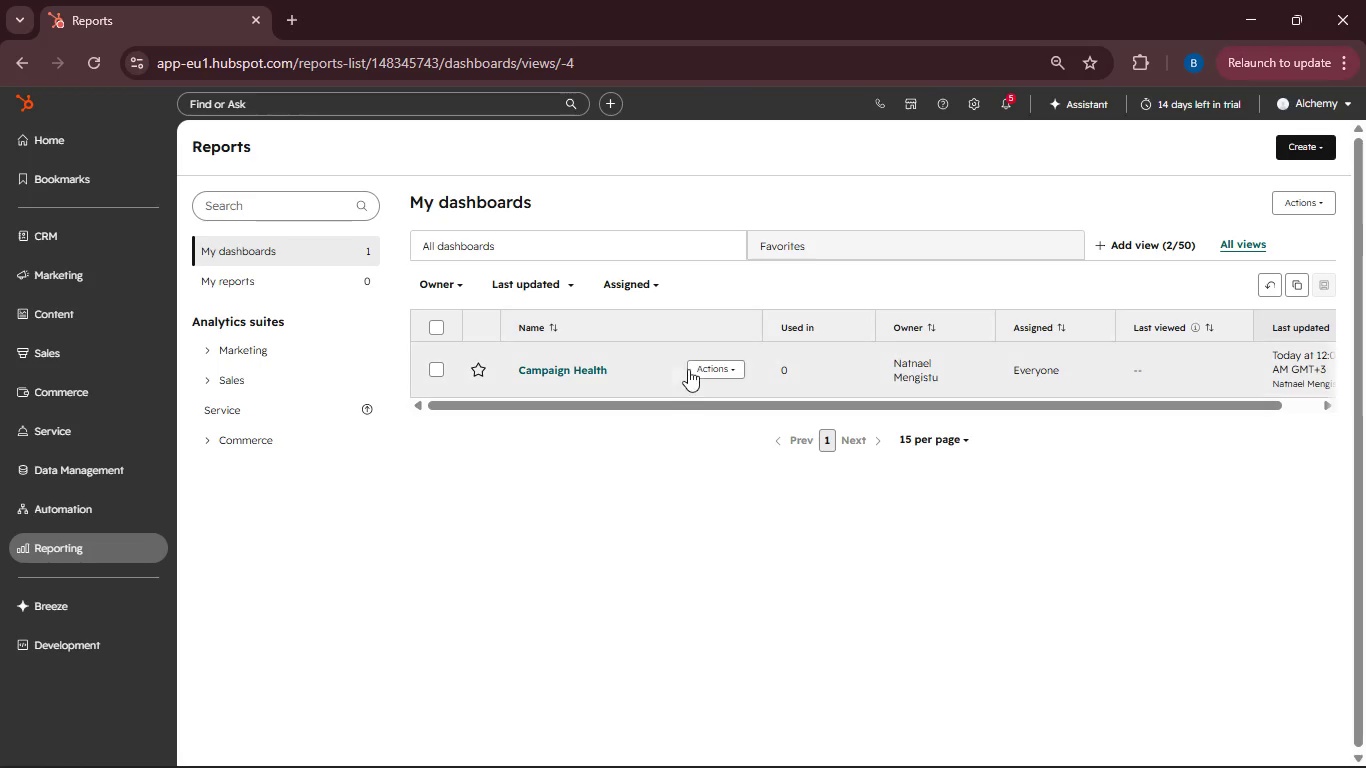 
left_click([700, 366])
 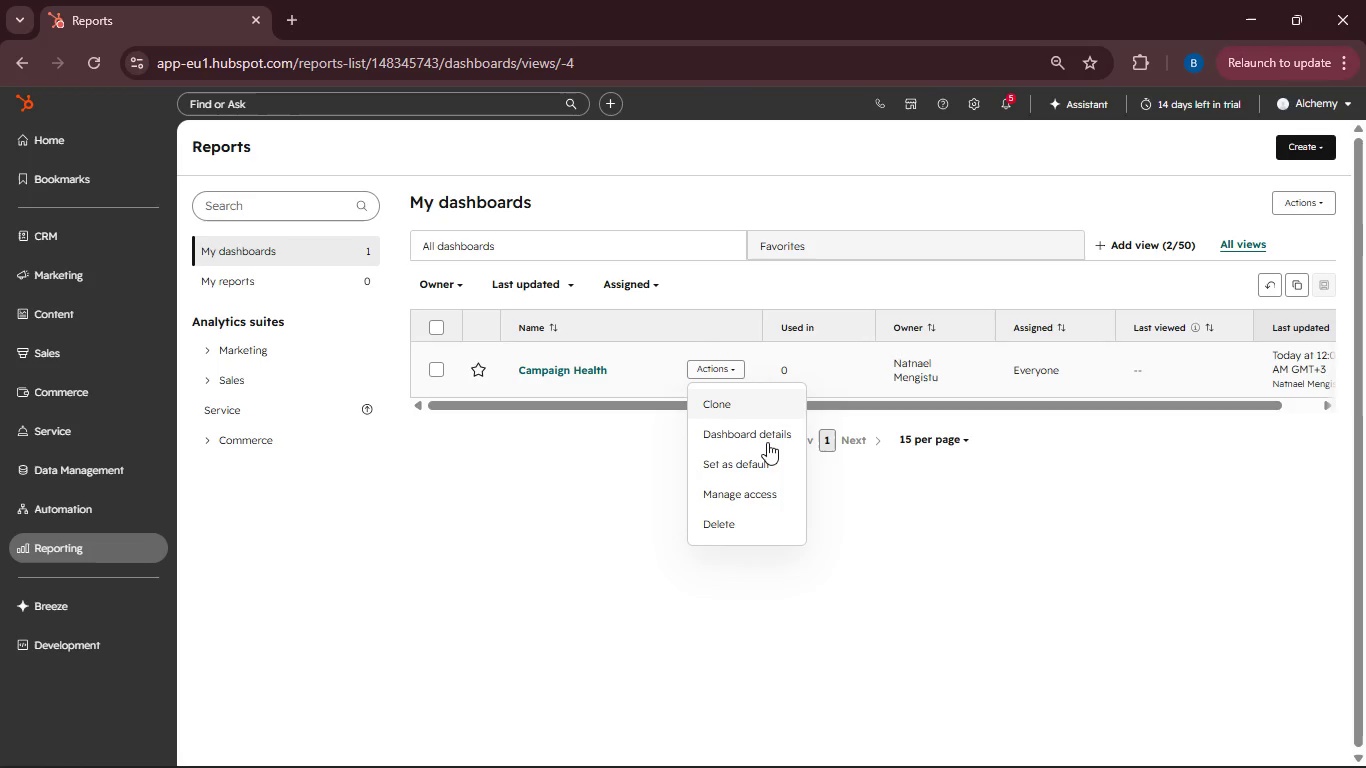 
left_click([768, 484])
 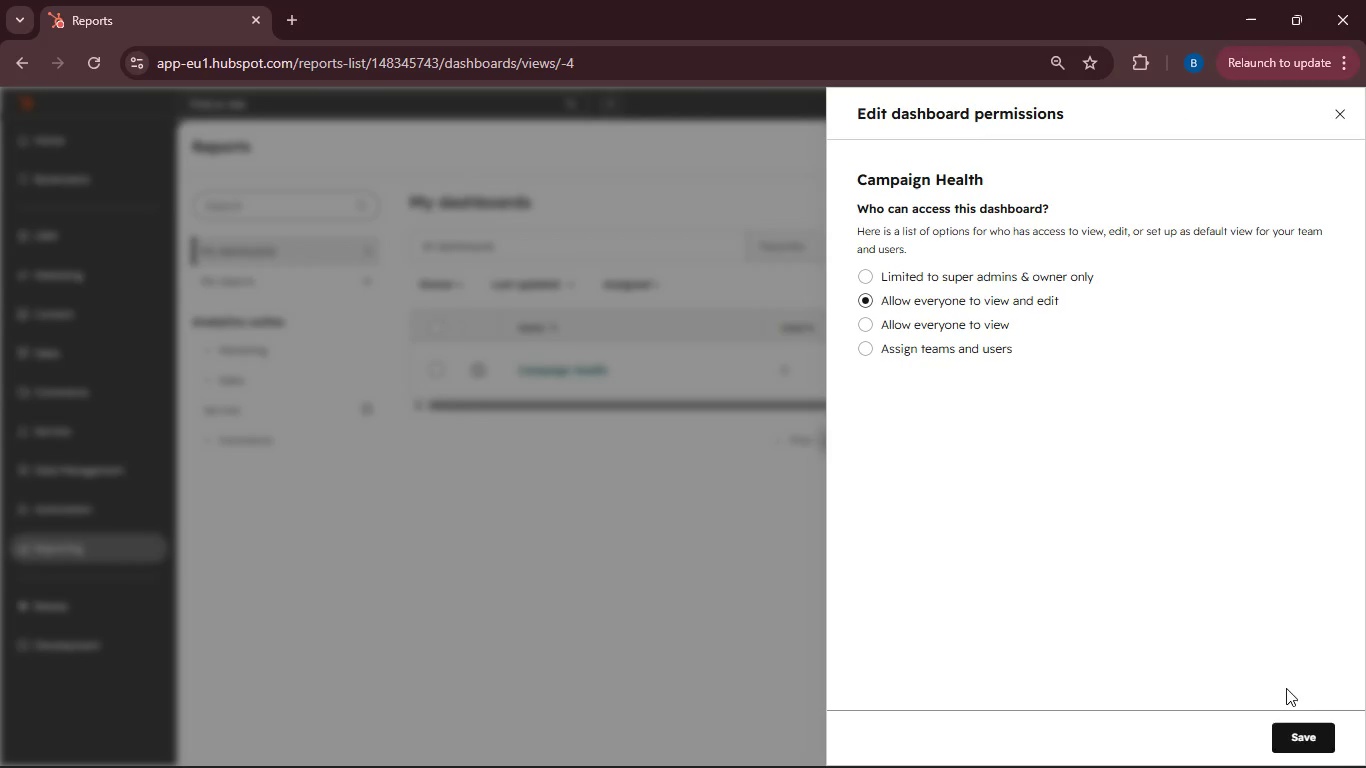 
left_click([1297, 728])
 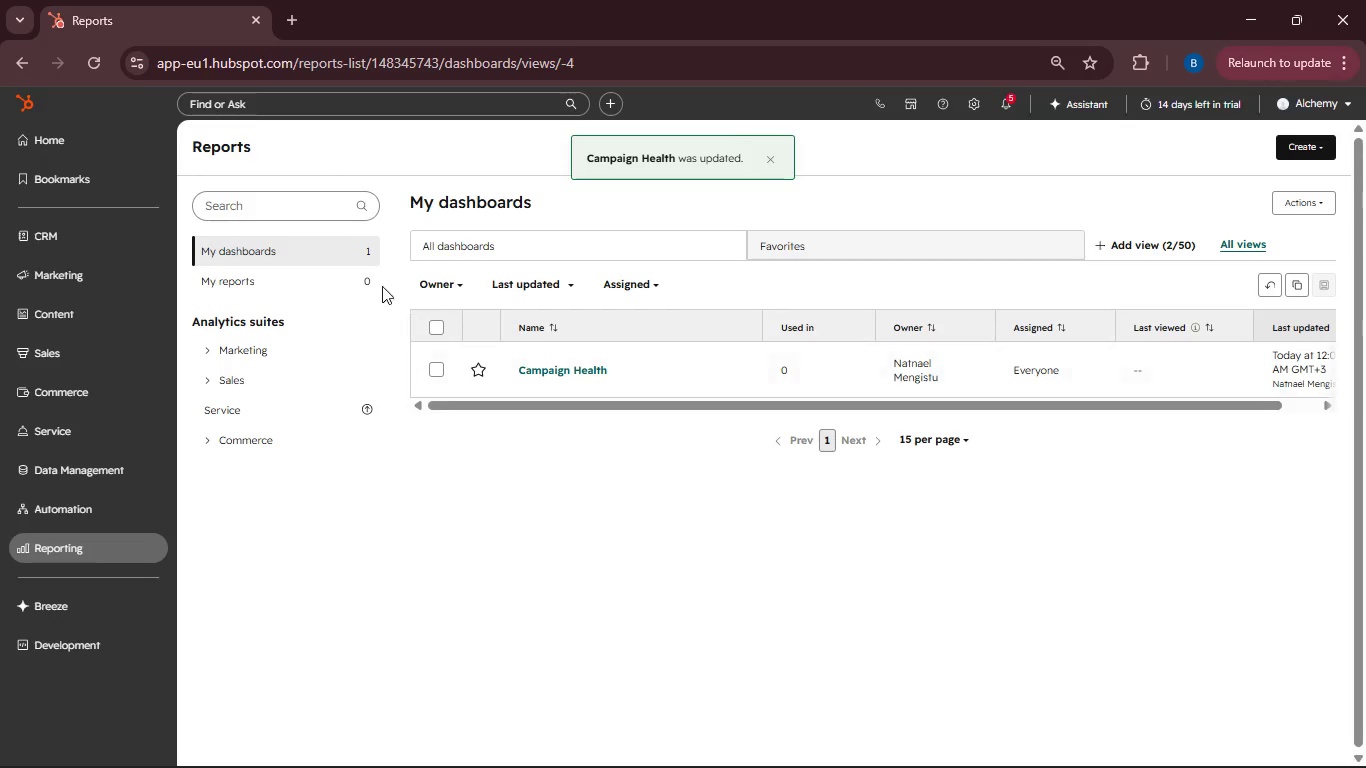 
left_click([355, 284])
 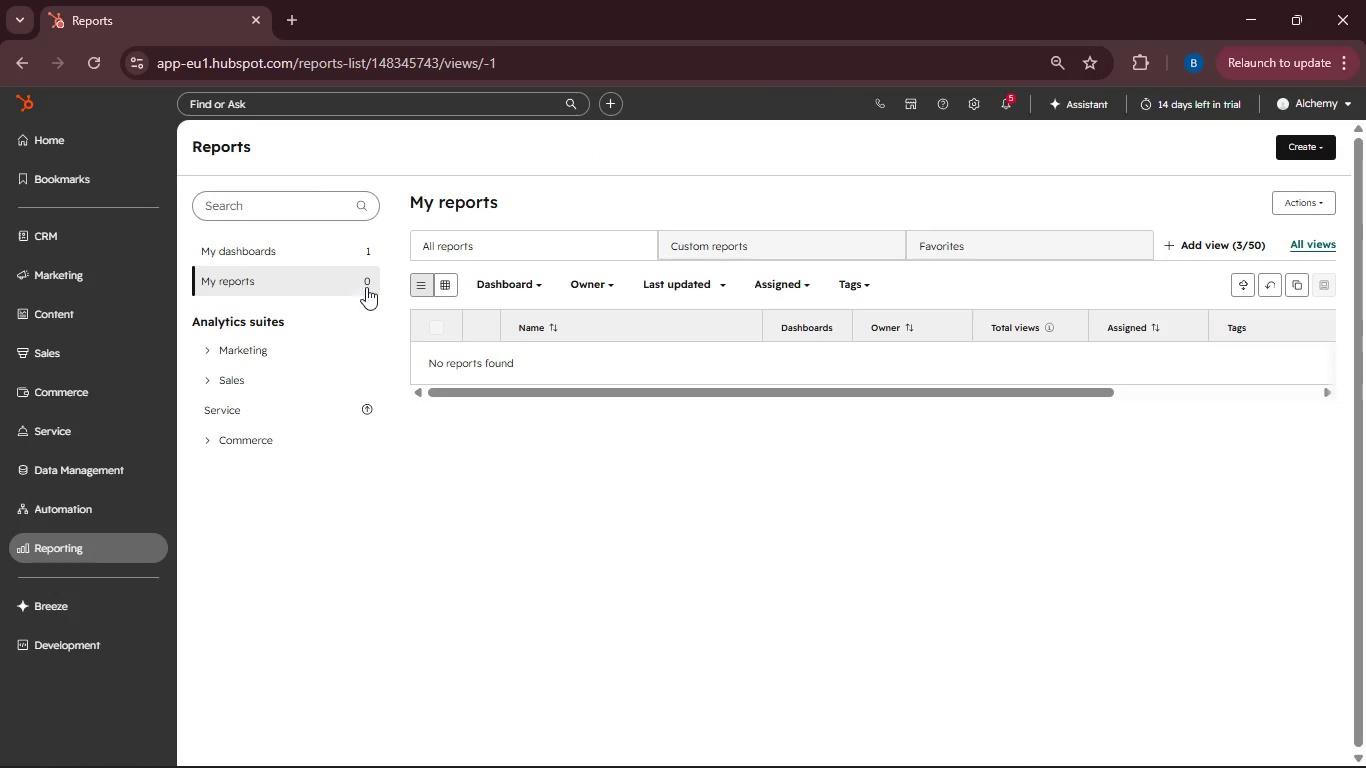 
wait(5.66)
 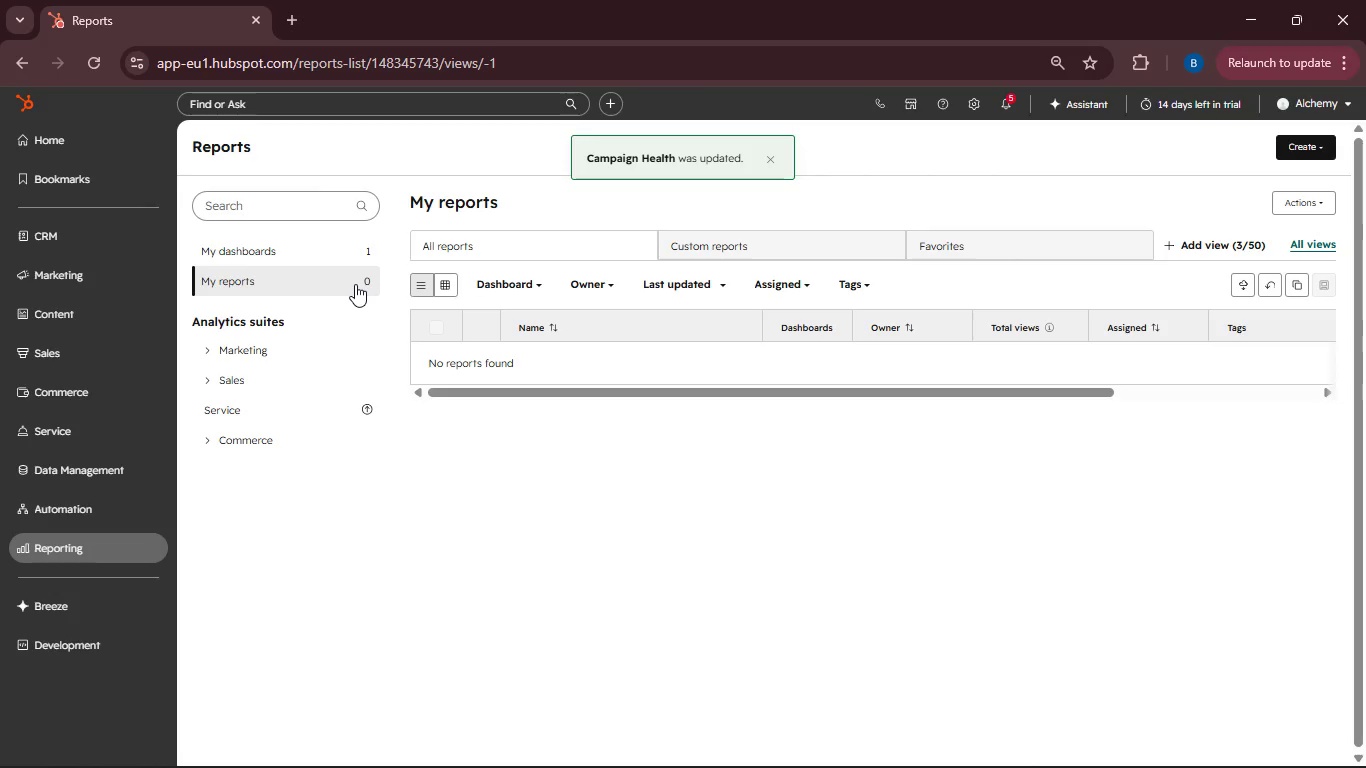 
double_click([1297, 151])
 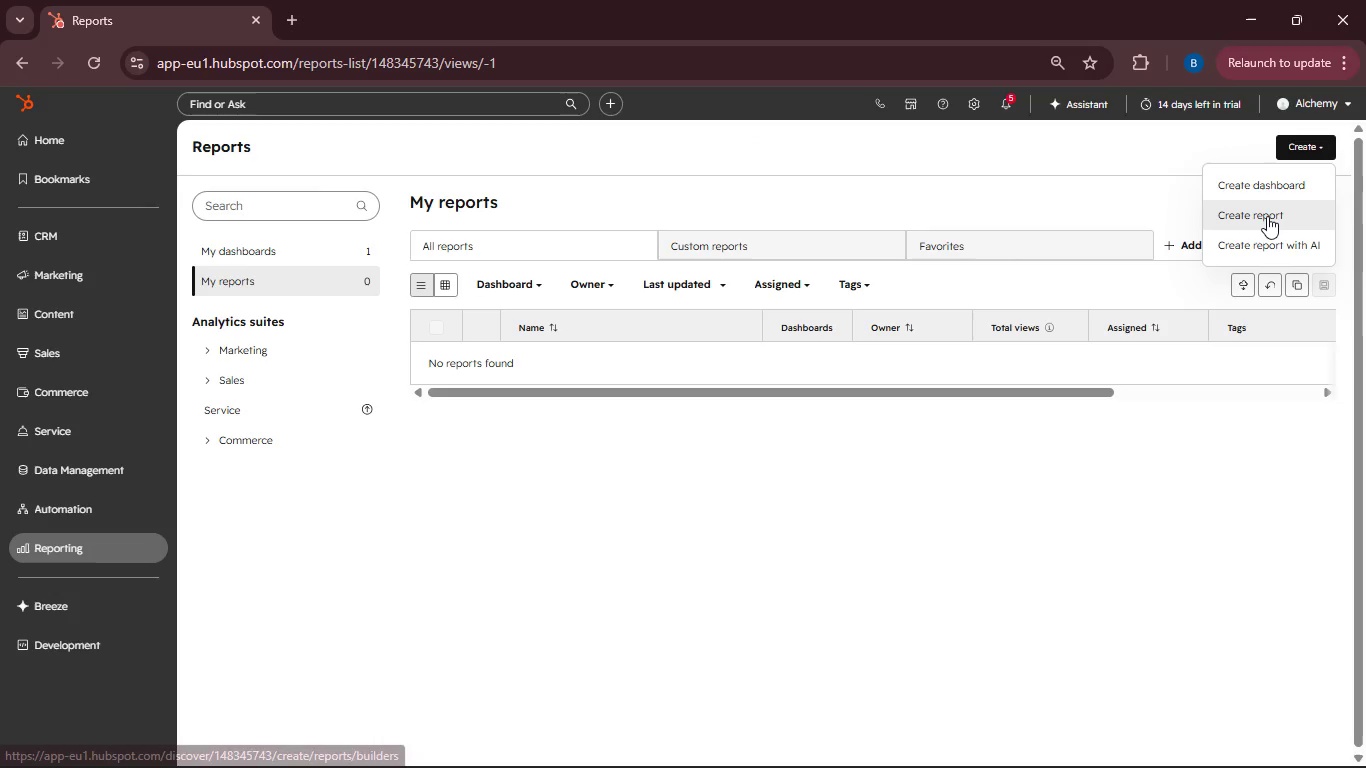 
left_click([1267, 216])
 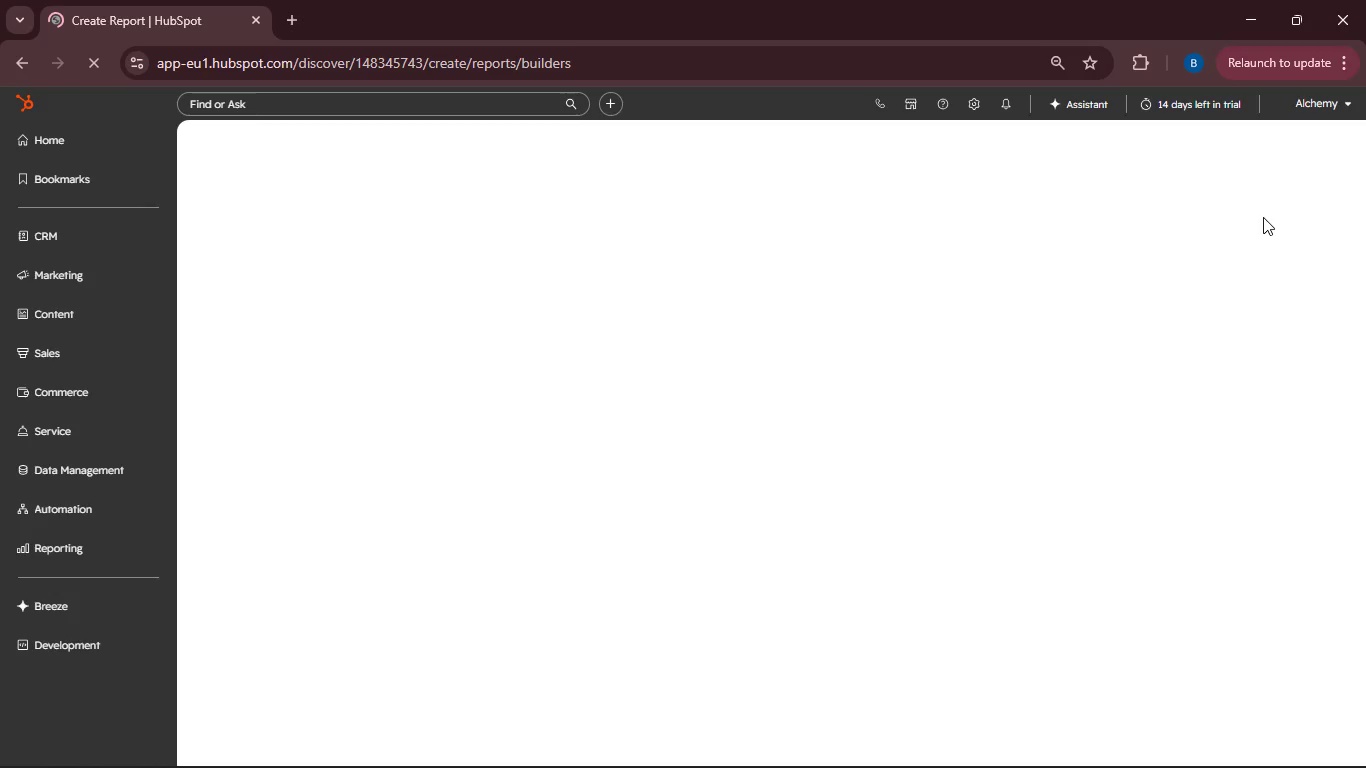 
wait(11.2)
 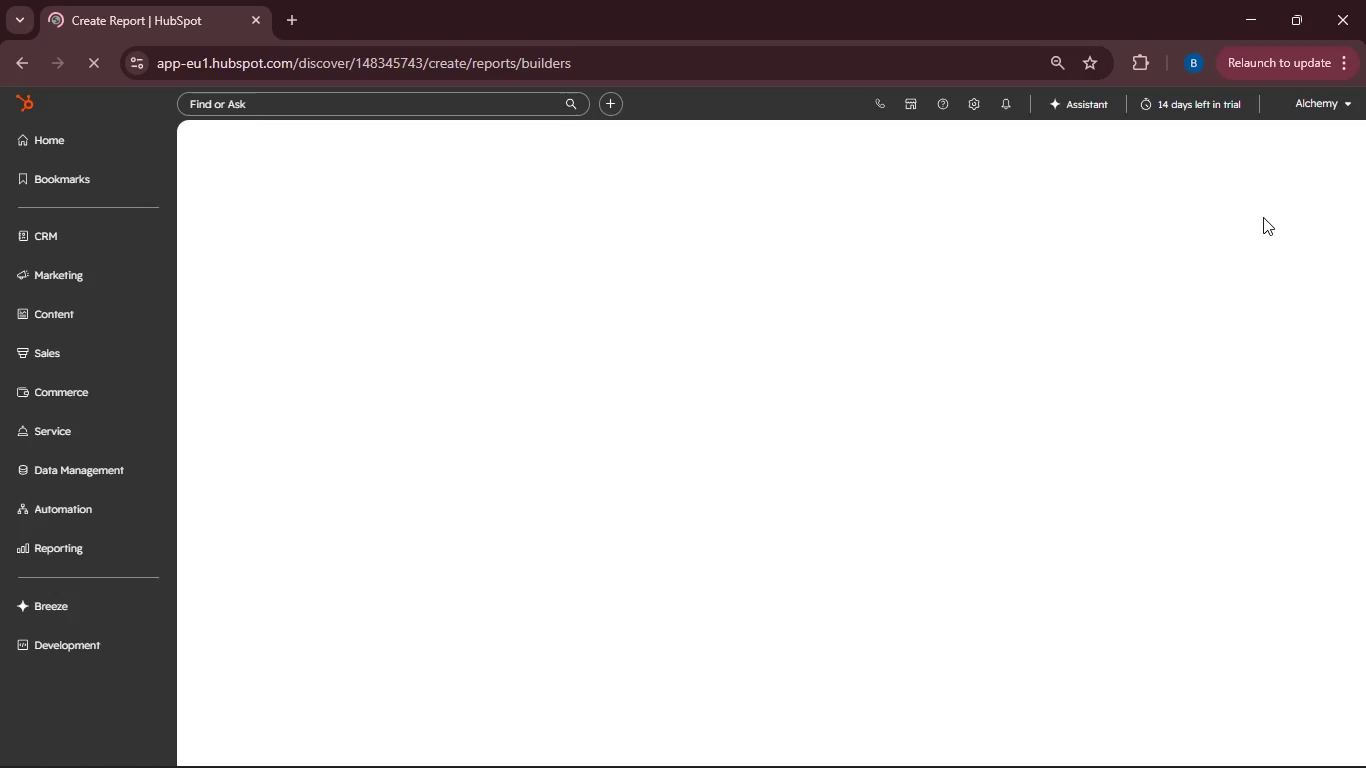 
left_click([890, 163])
 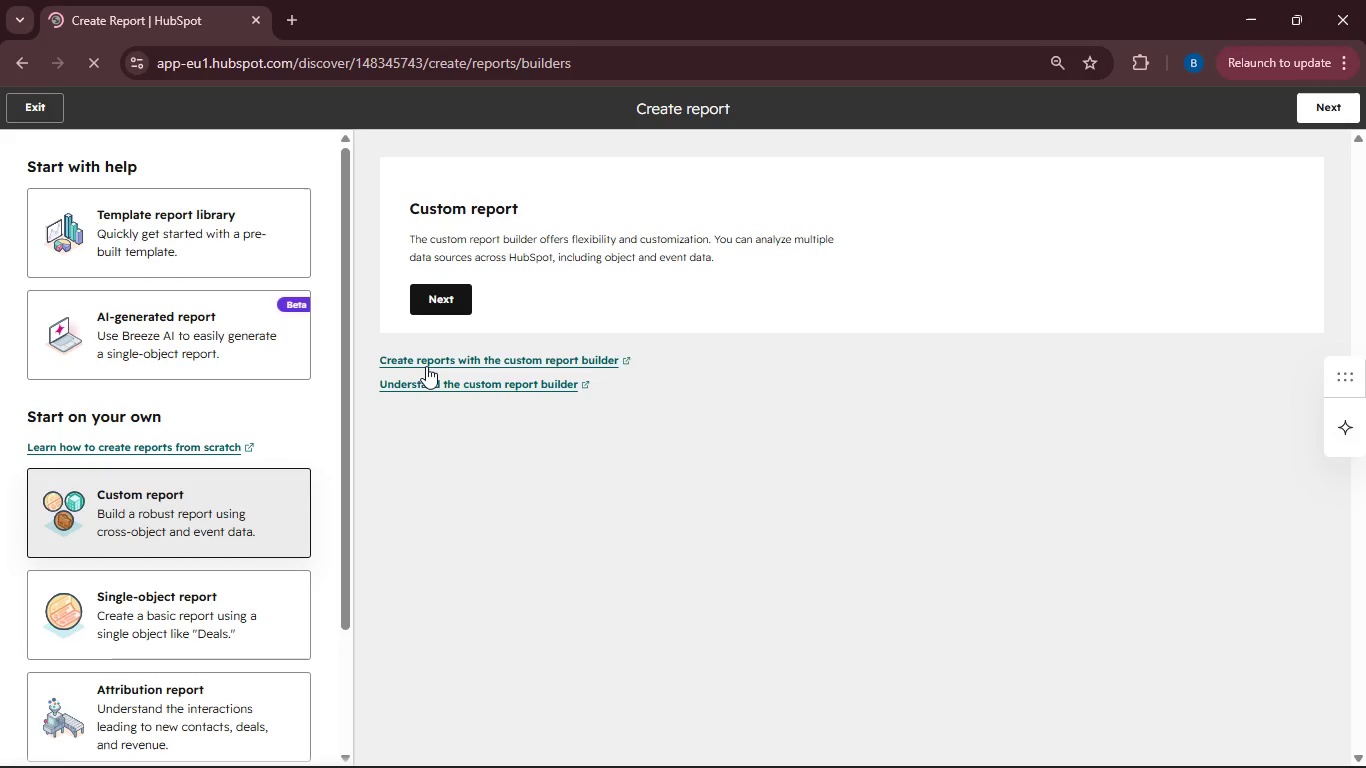 
left_click([165, 252])
 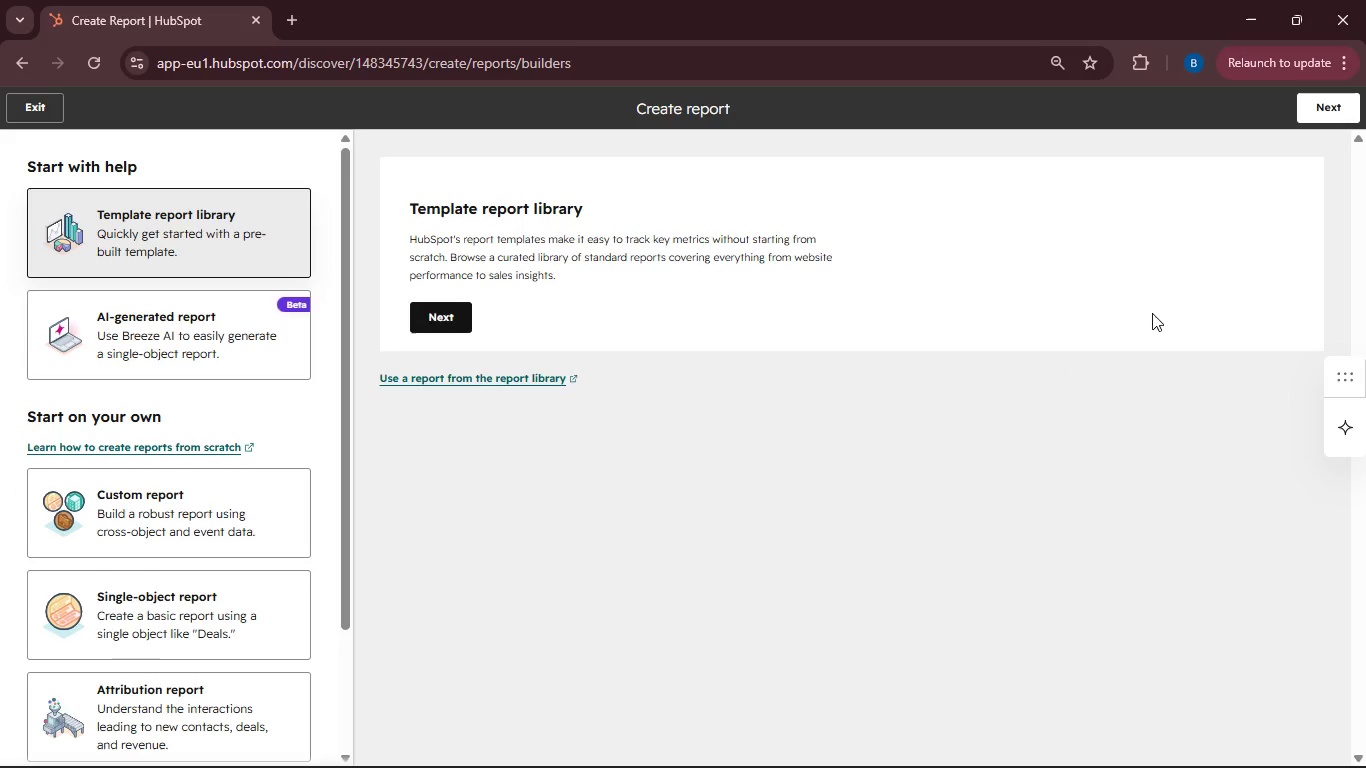 
left_click([1319, 106])
 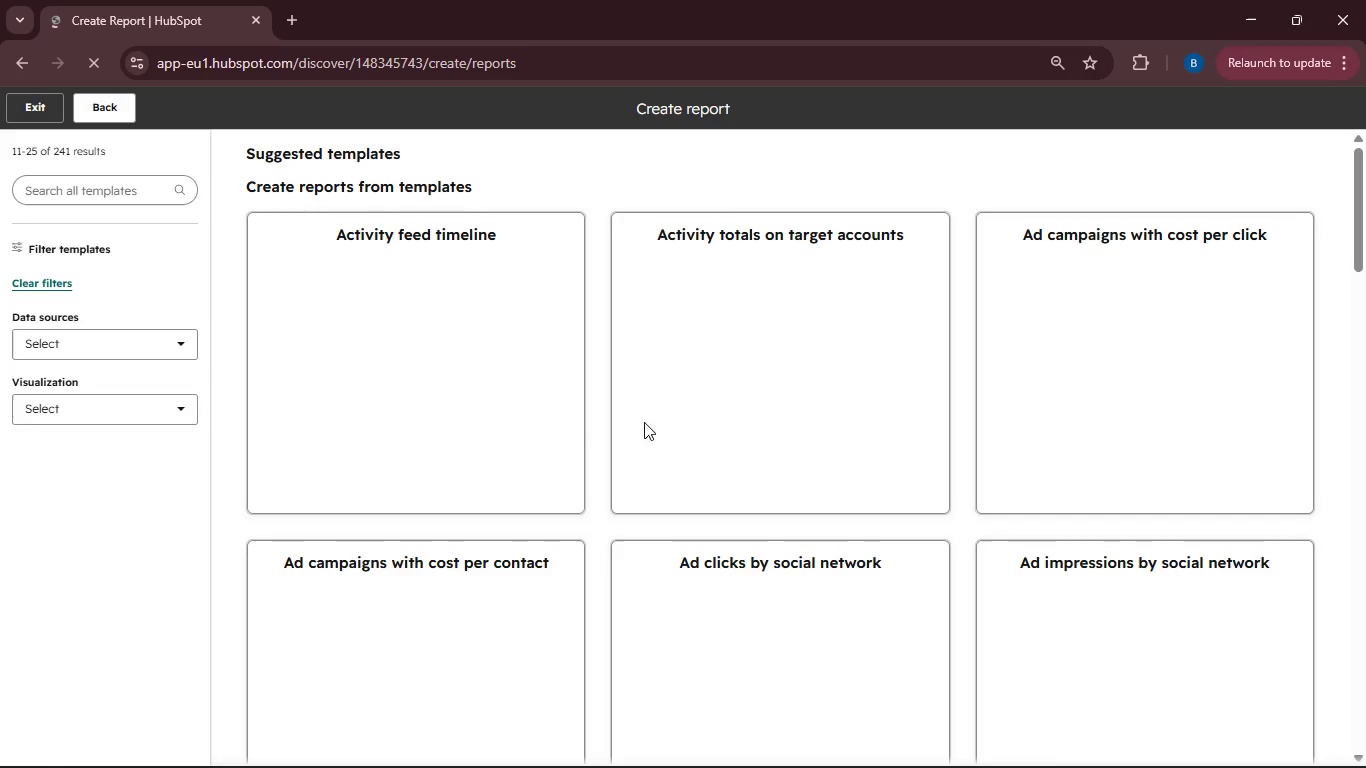 
wait(7.27)
 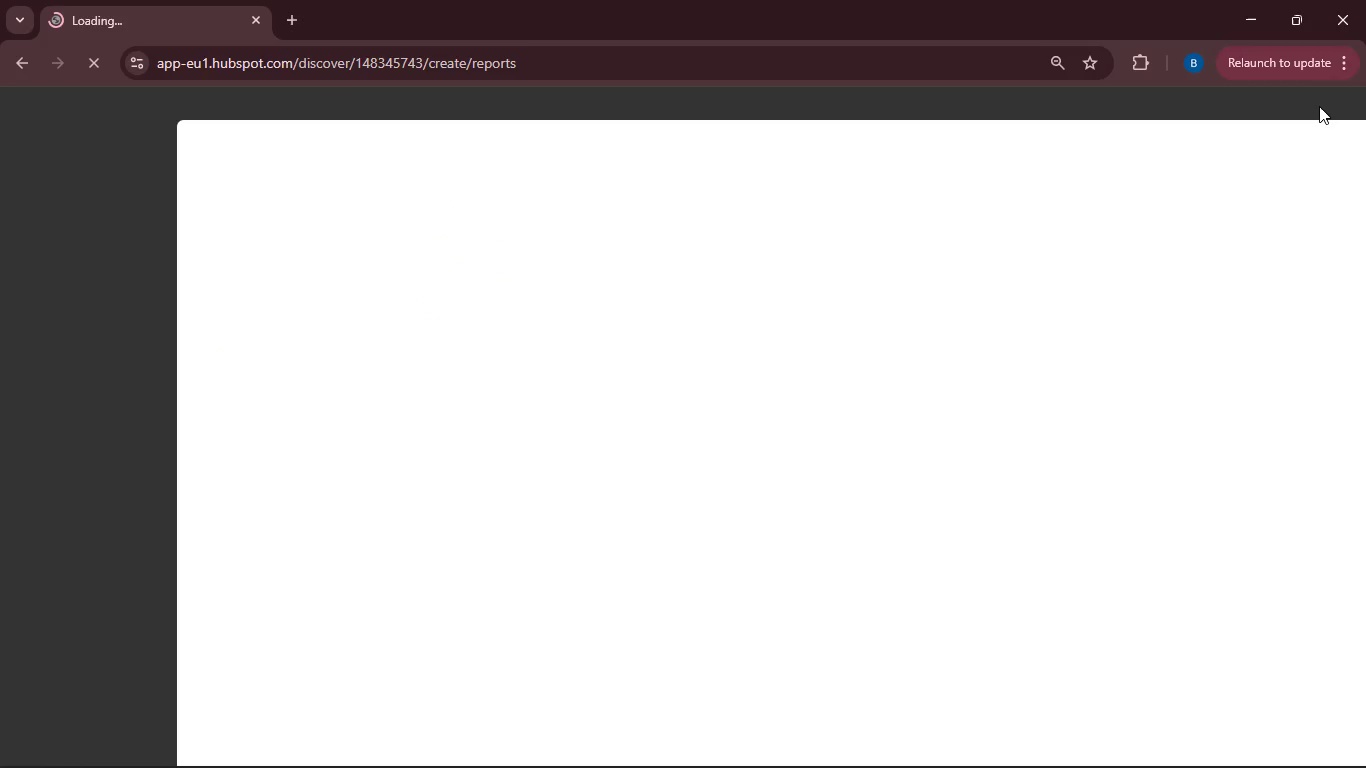 
left_click([92, 191])
 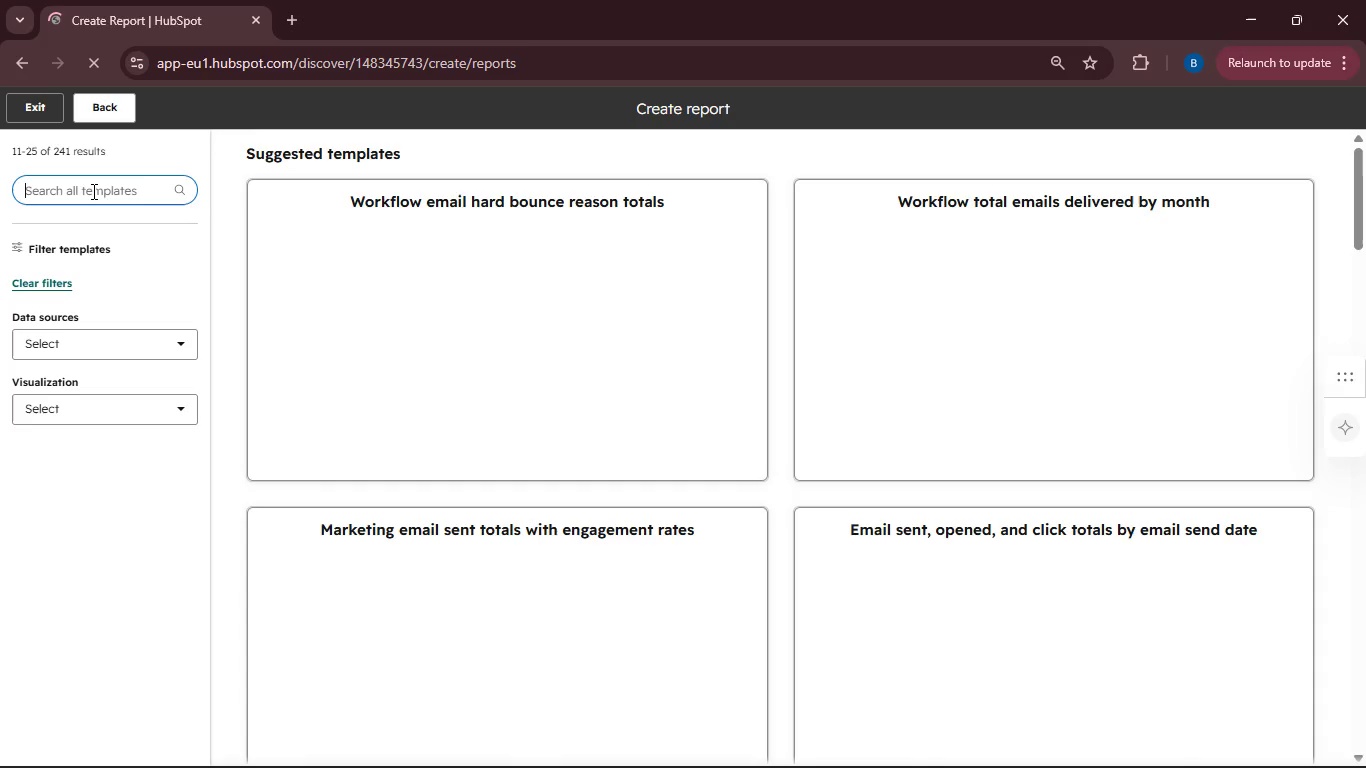 
type(Sequene nrlme)
 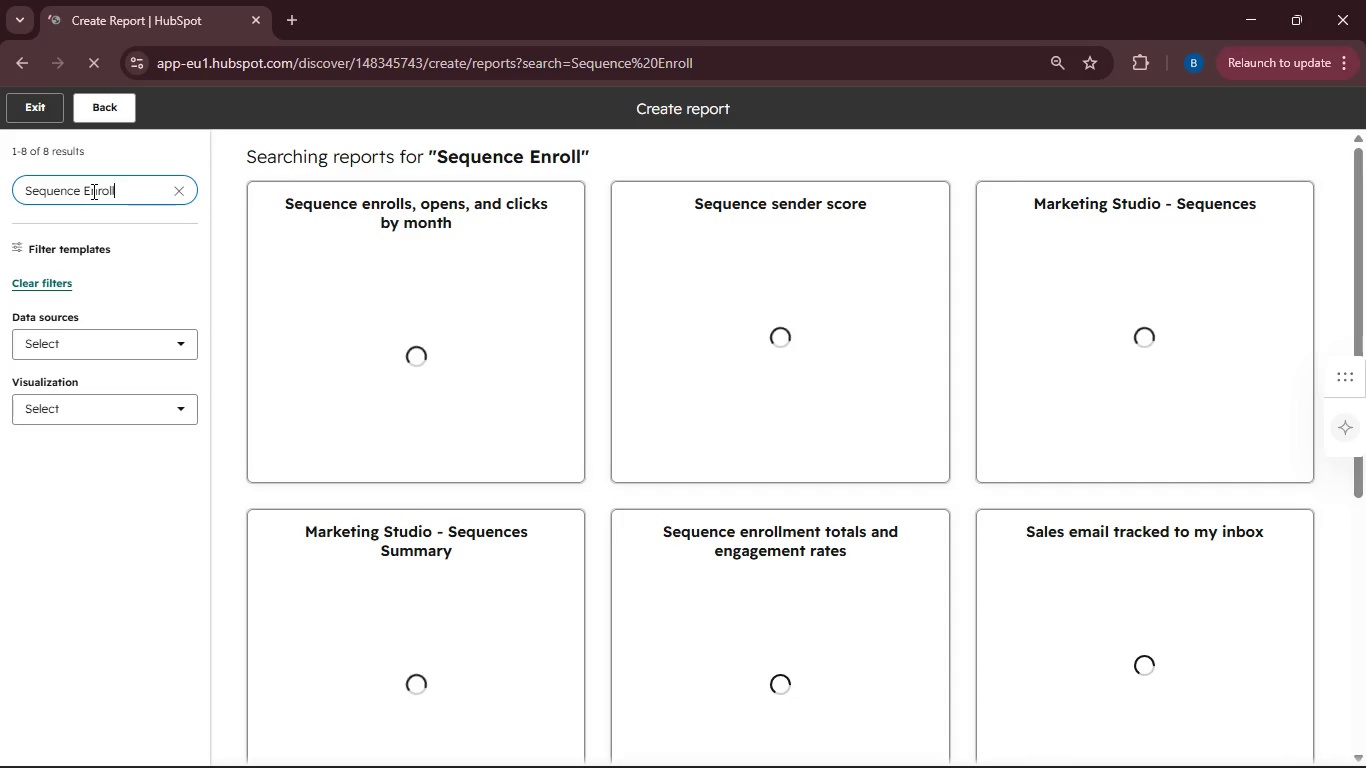 
 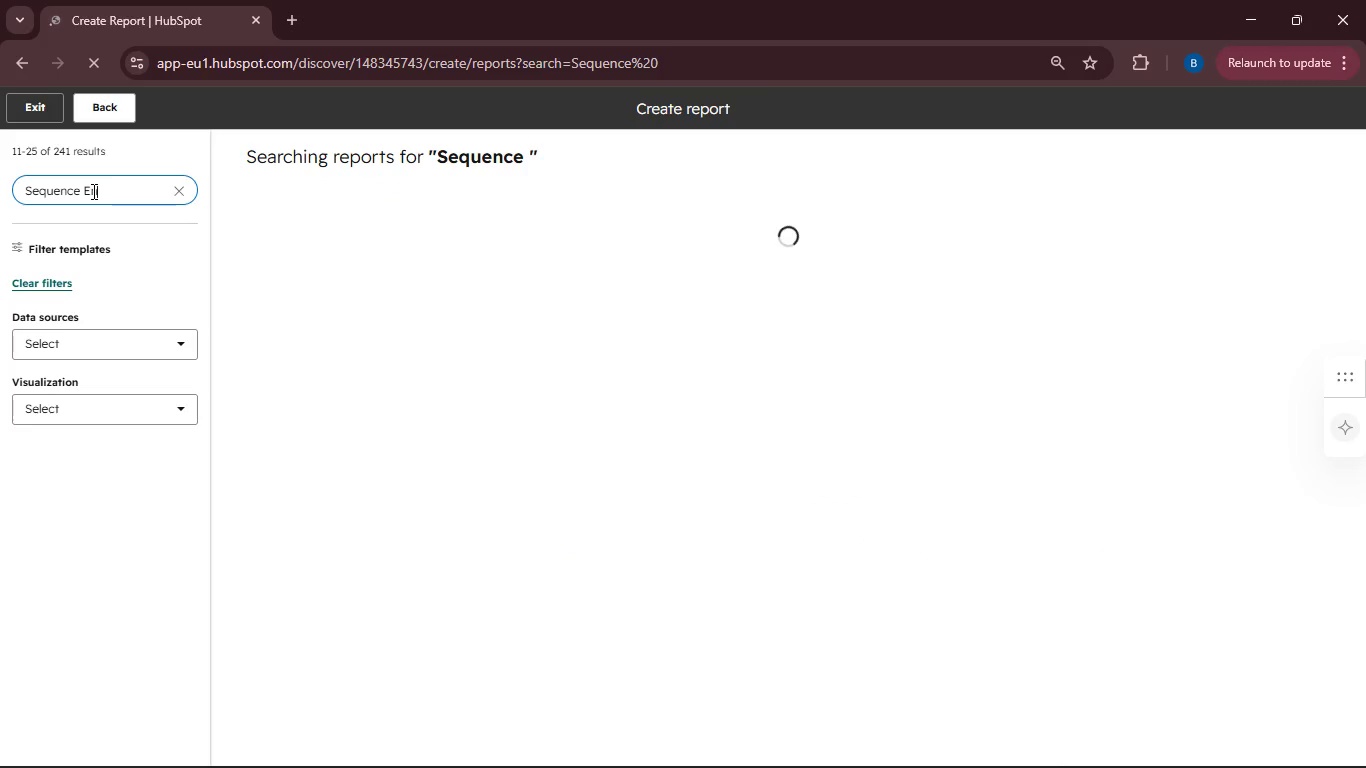 
hold_key(key=O, duration=0.31)
 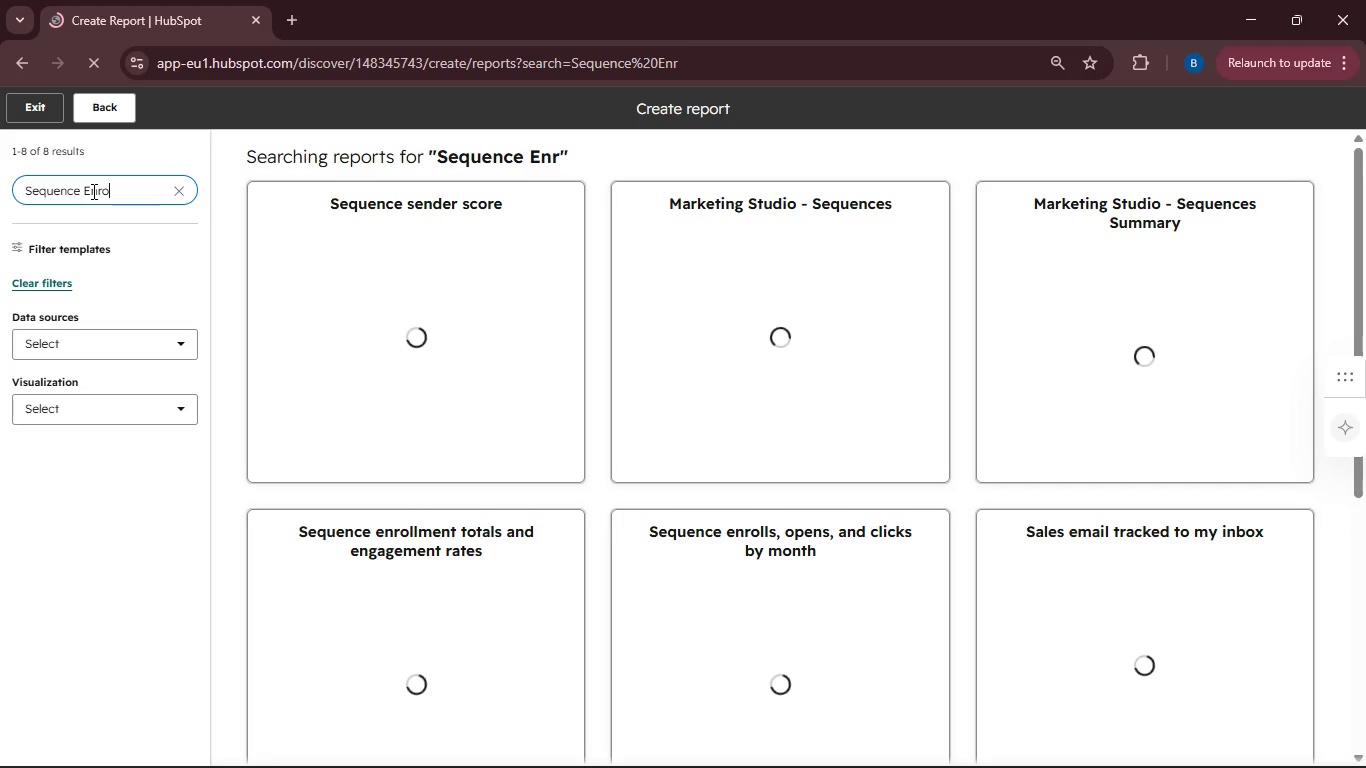 
wait(6.44)
 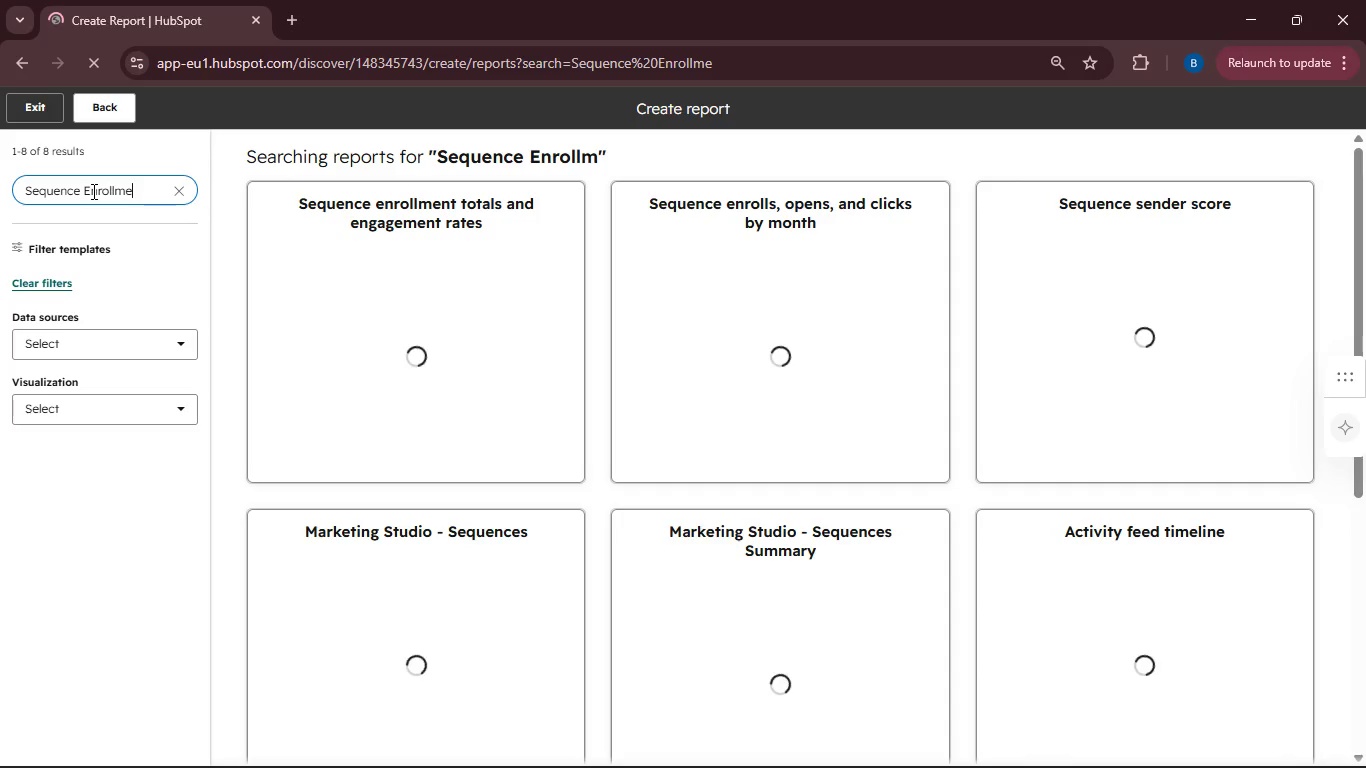 
left_click([416, 299])
 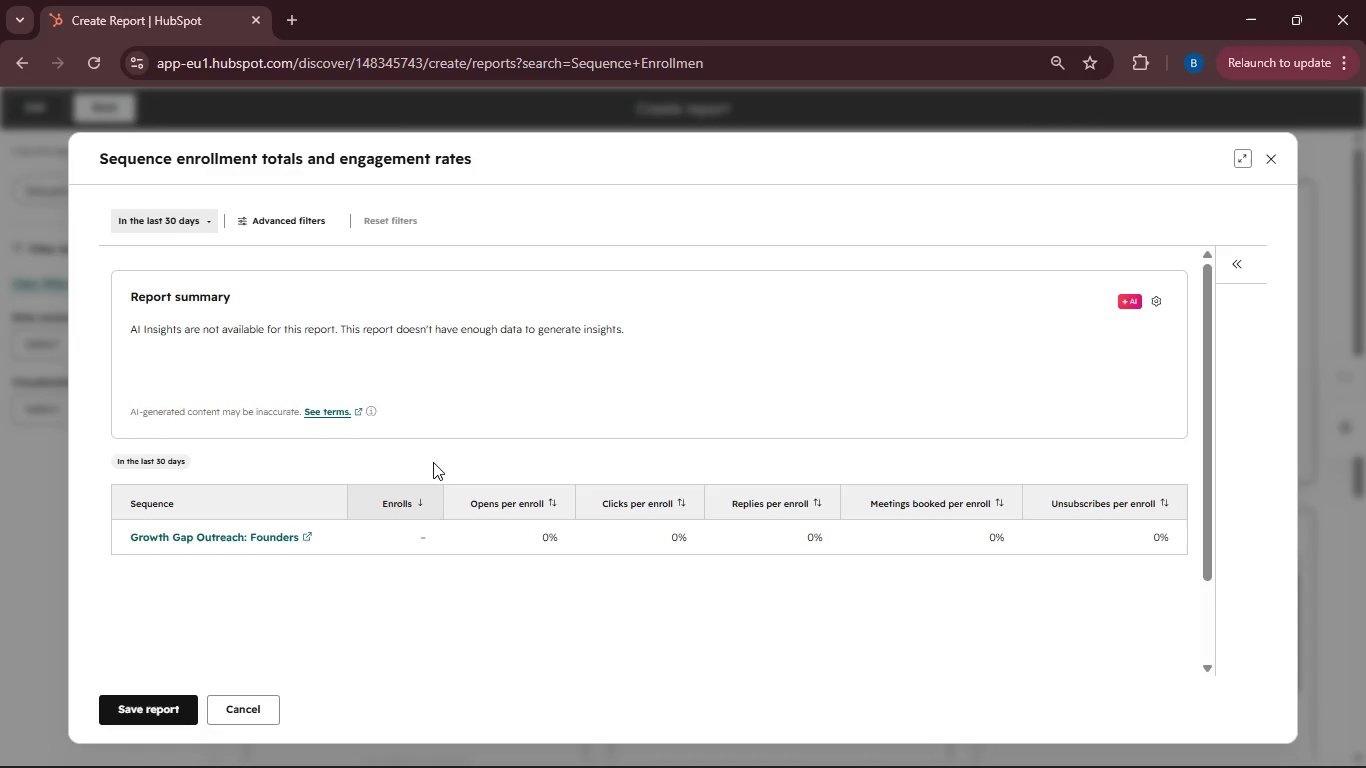 
wait(18.14)
 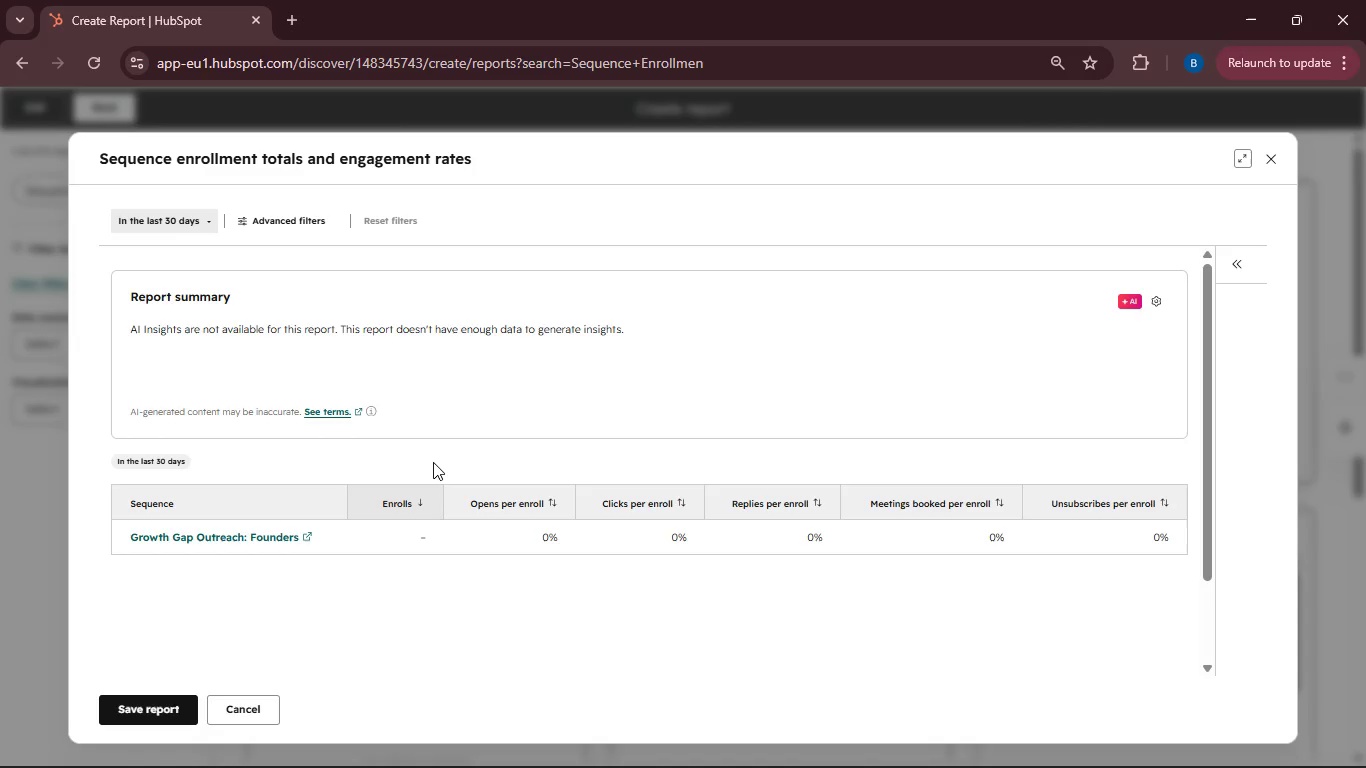 
left_click([267, 542])
 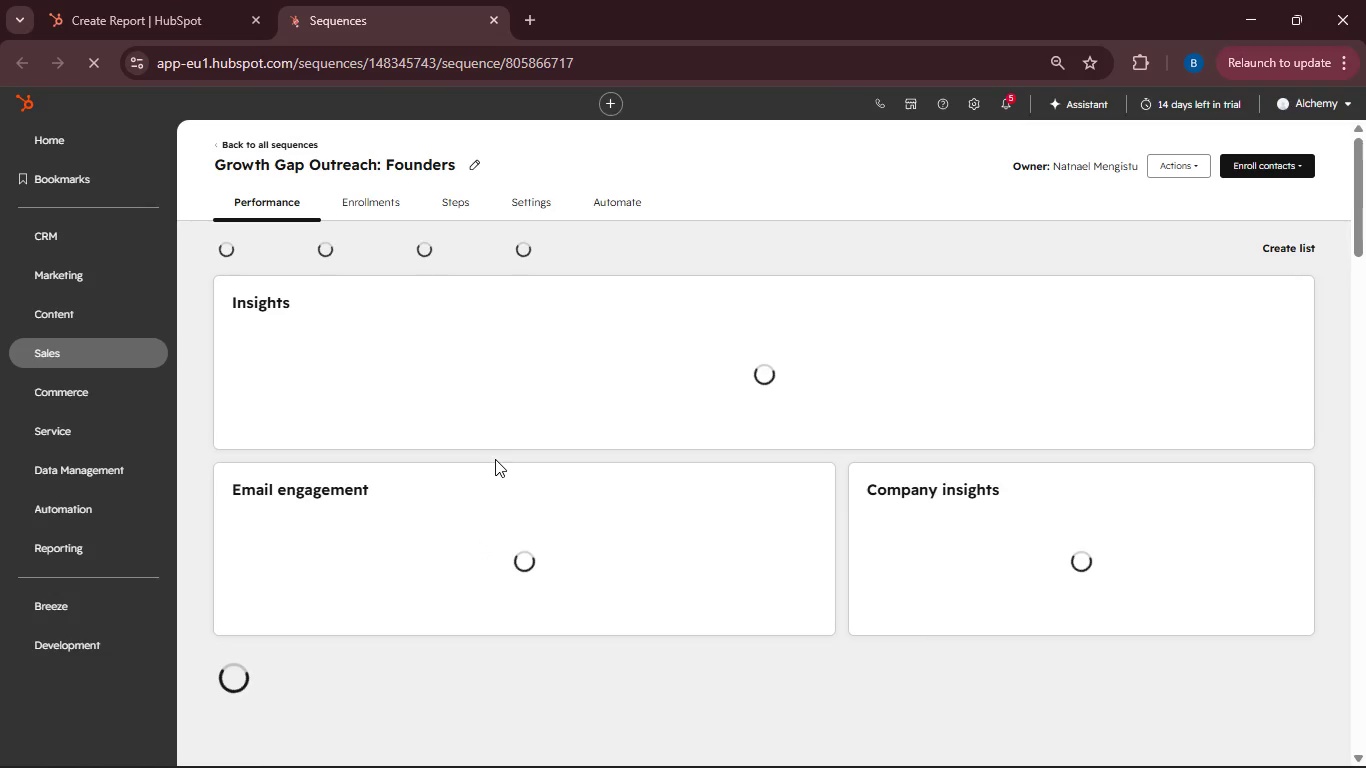 
wait(7.55)
 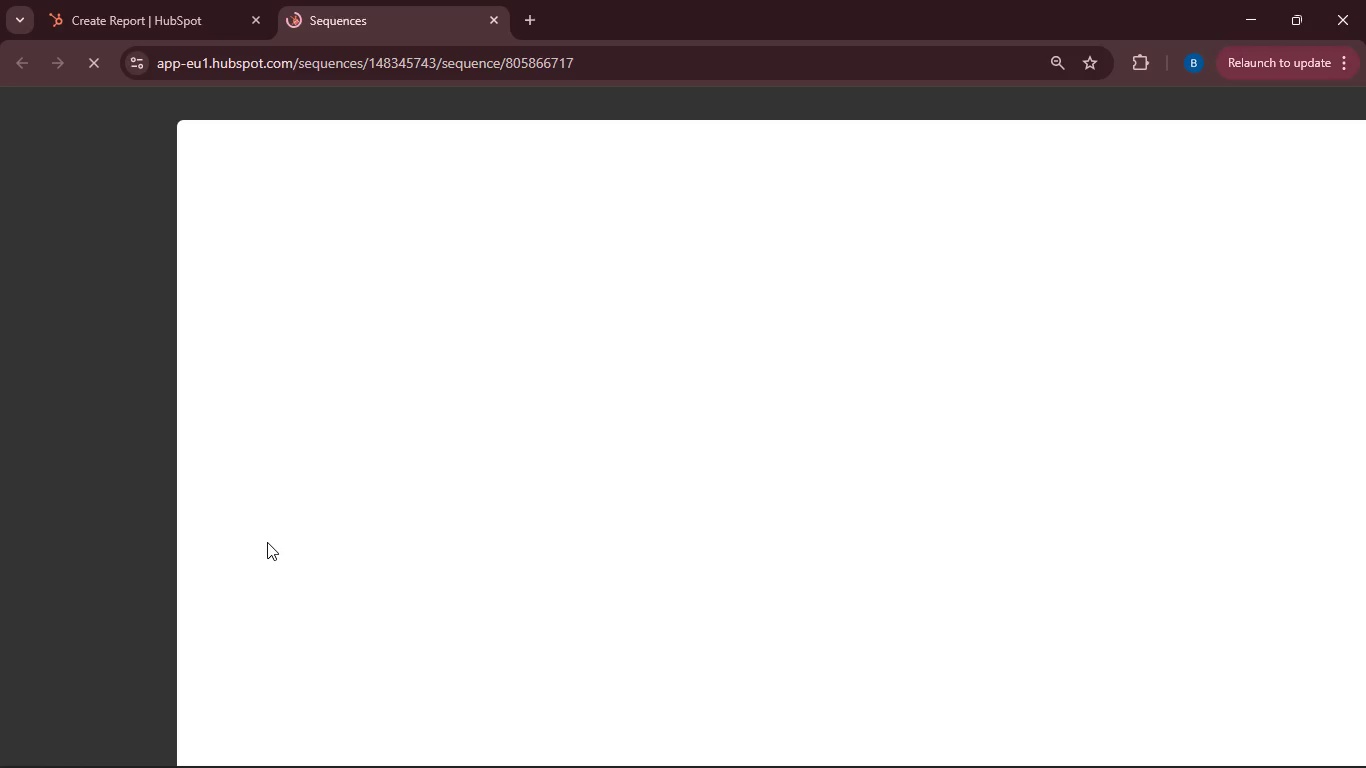 
left_click([1198, 166])
 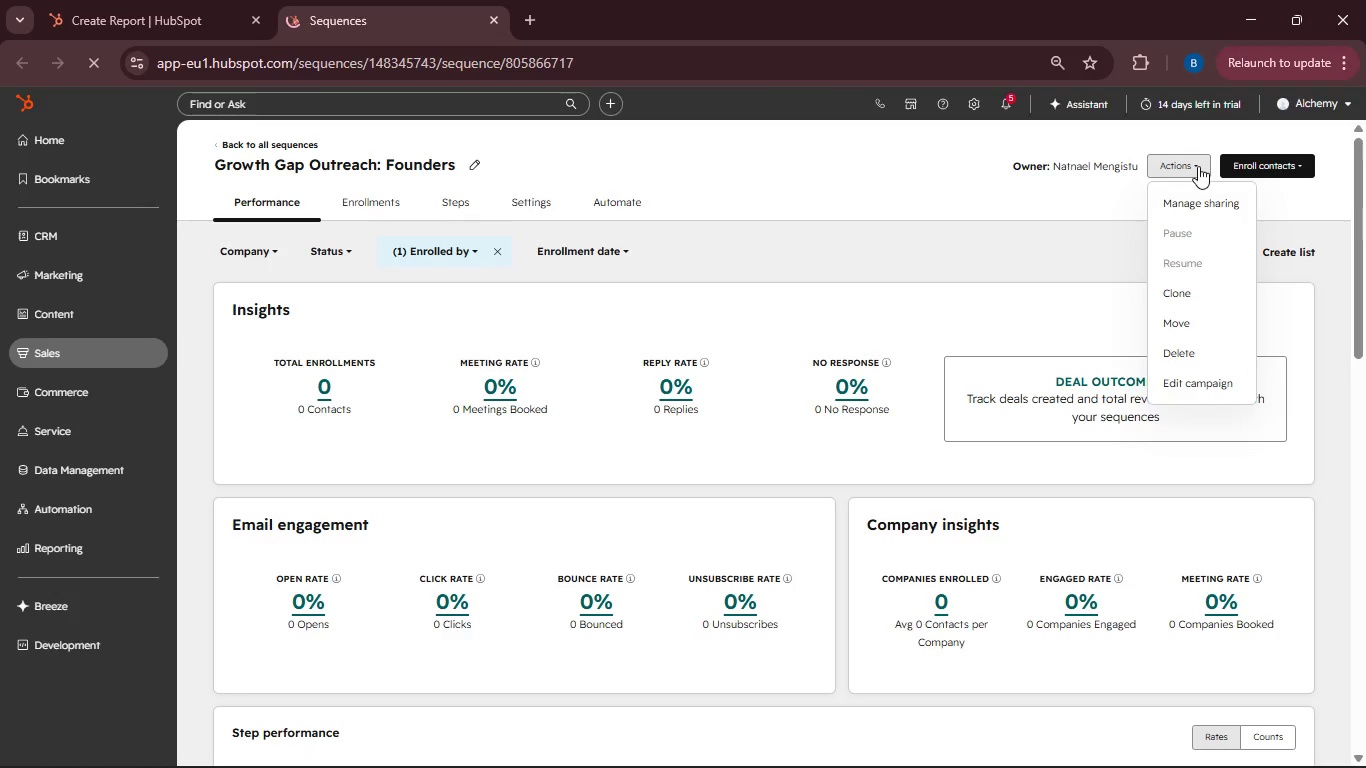 
left_click([706, 352])
 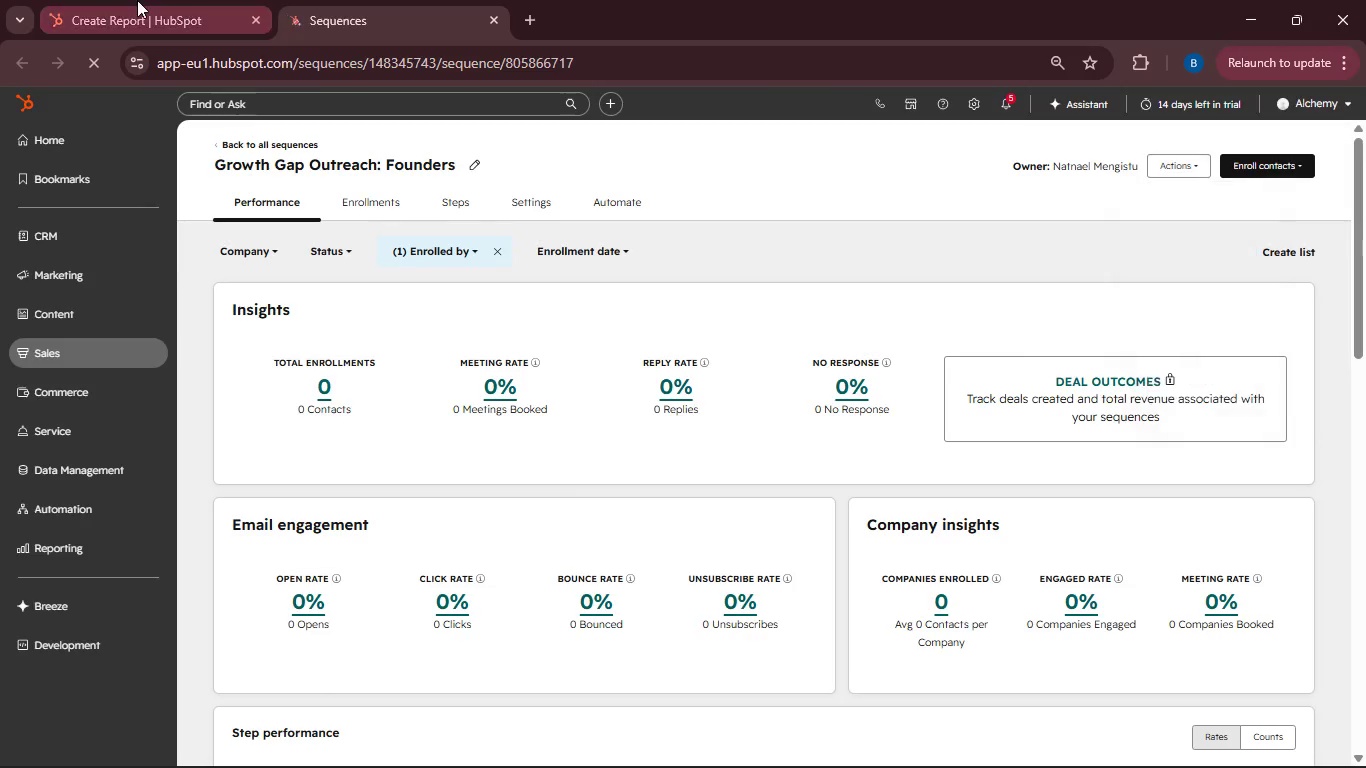 
left_click([137, 0])
 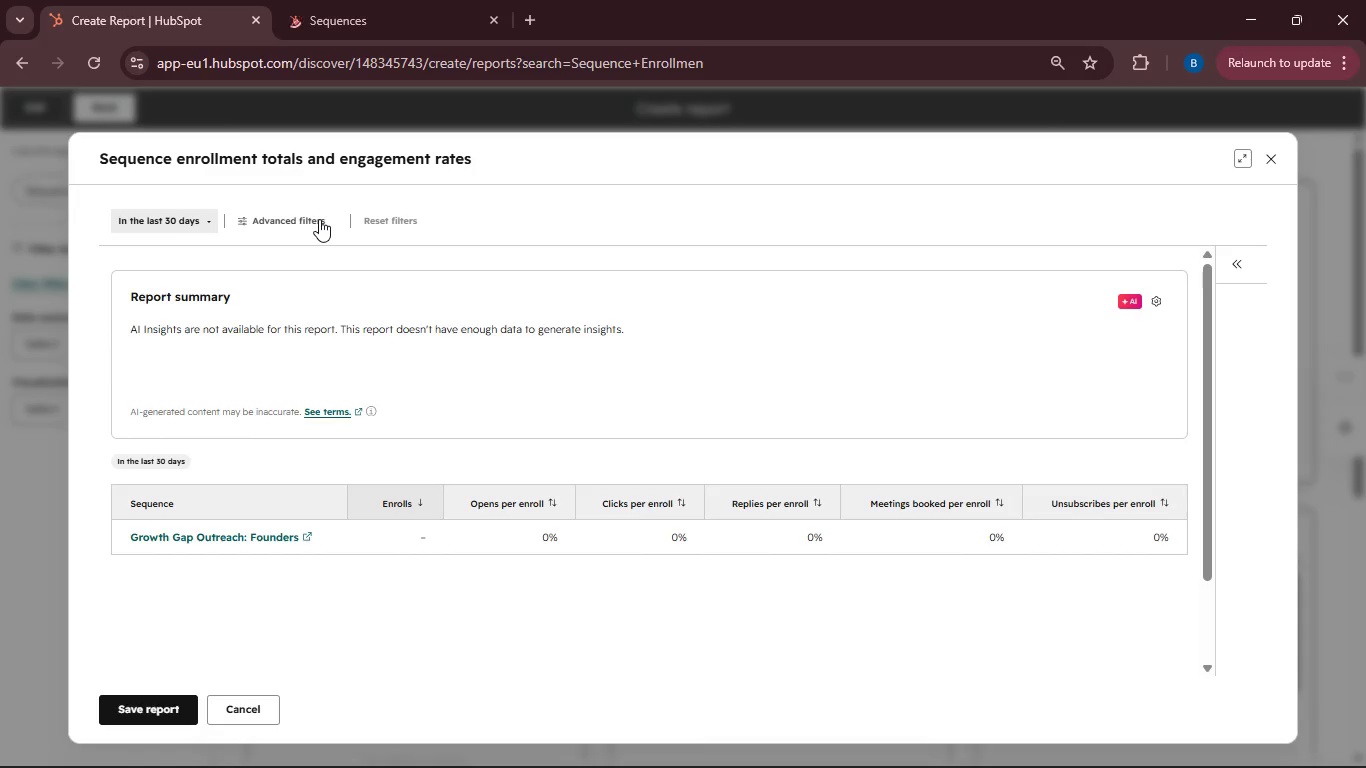 
wait(6.31)
 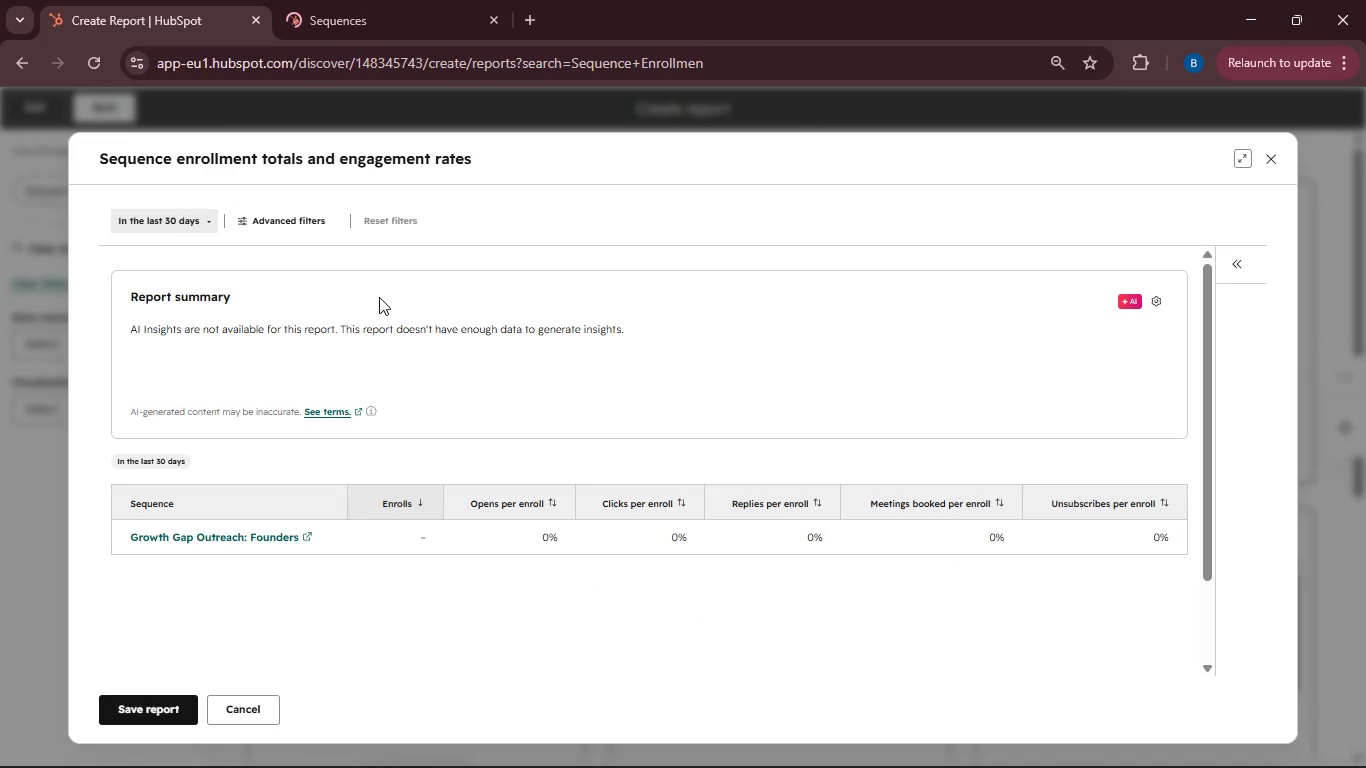 
left_click([319, 219])
 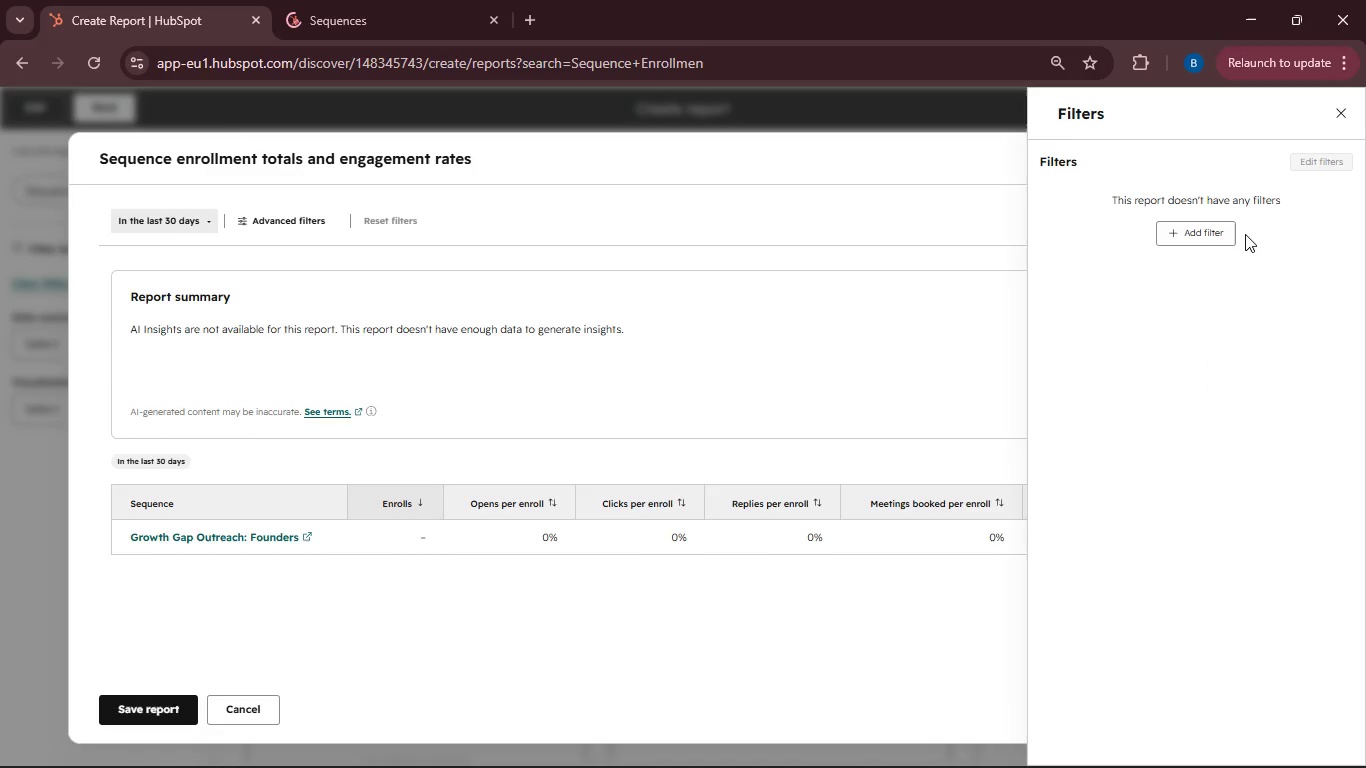 
left_click([1224, 235])
 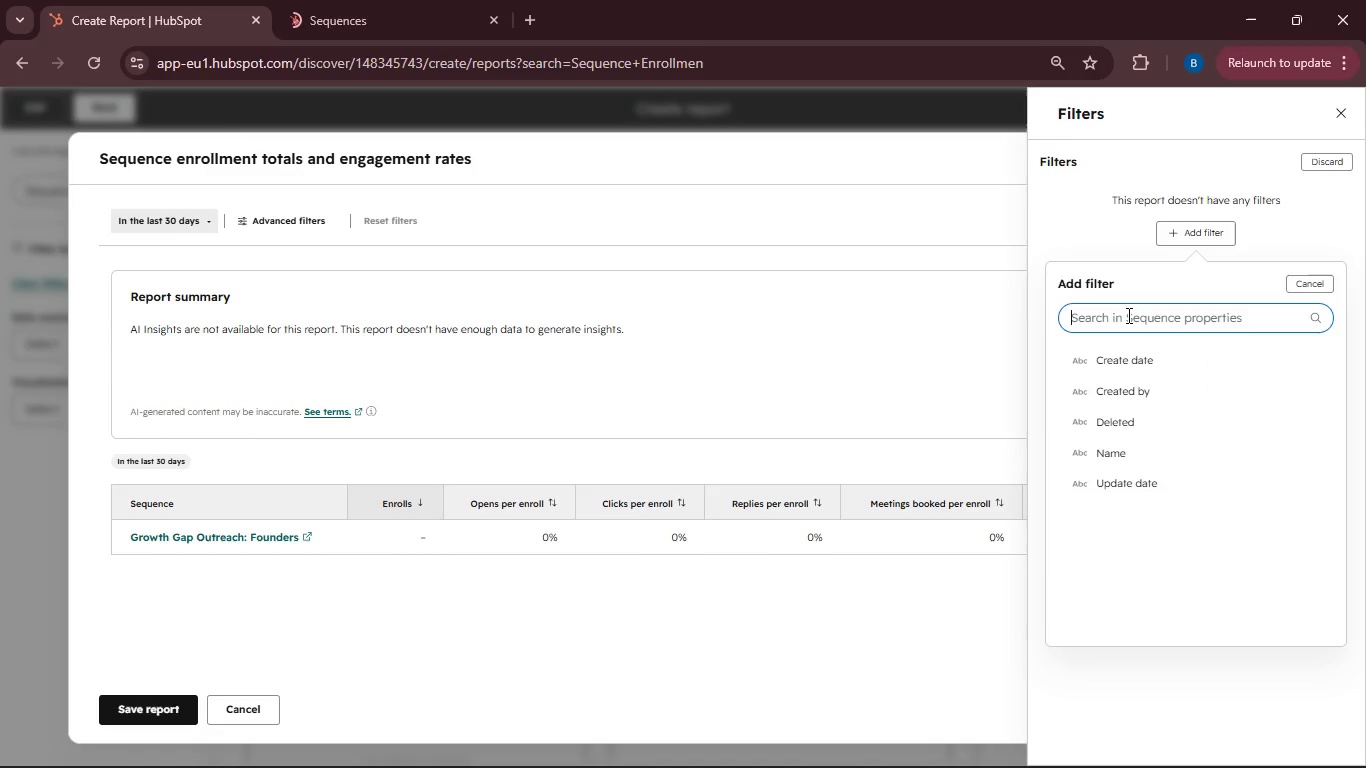 
hold_key(key=ShiftRight, duration=0.41)
 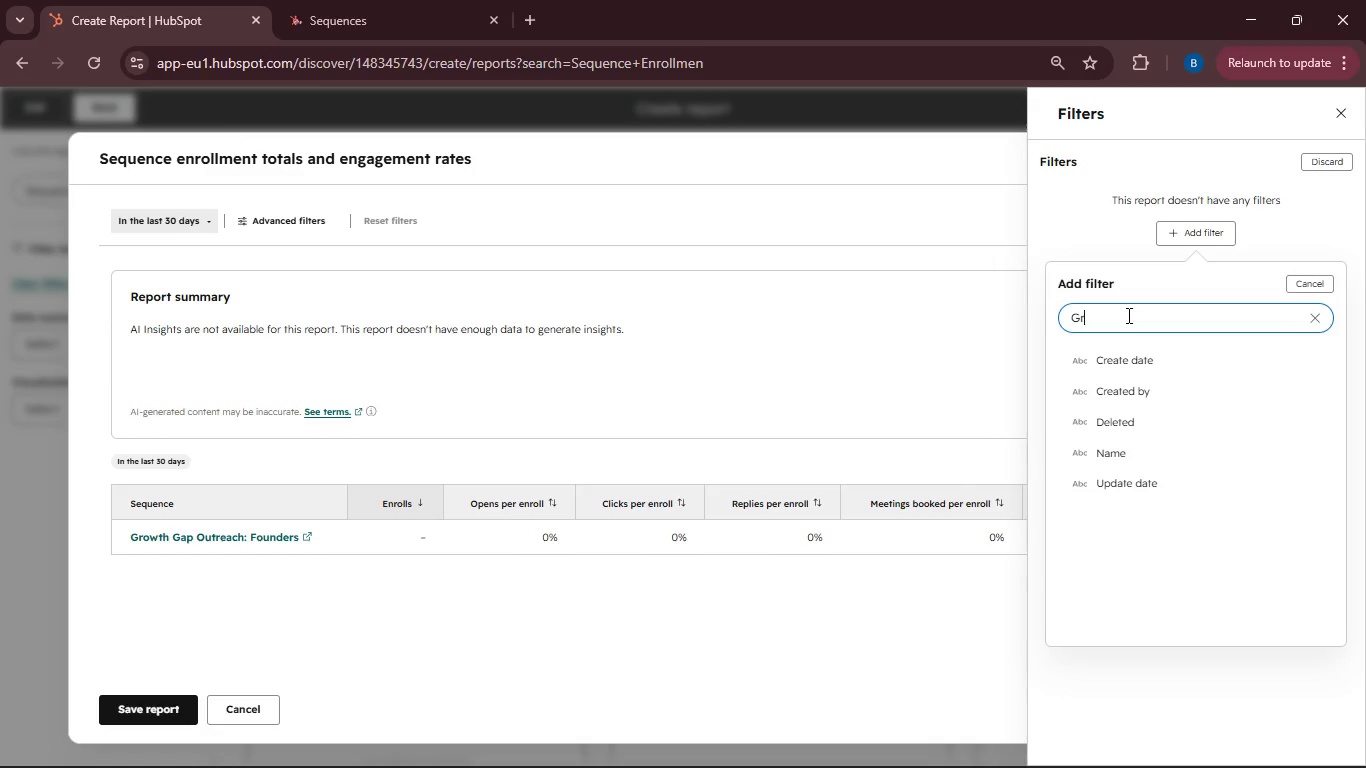 
hold_key(key=G, duration=0.39)
 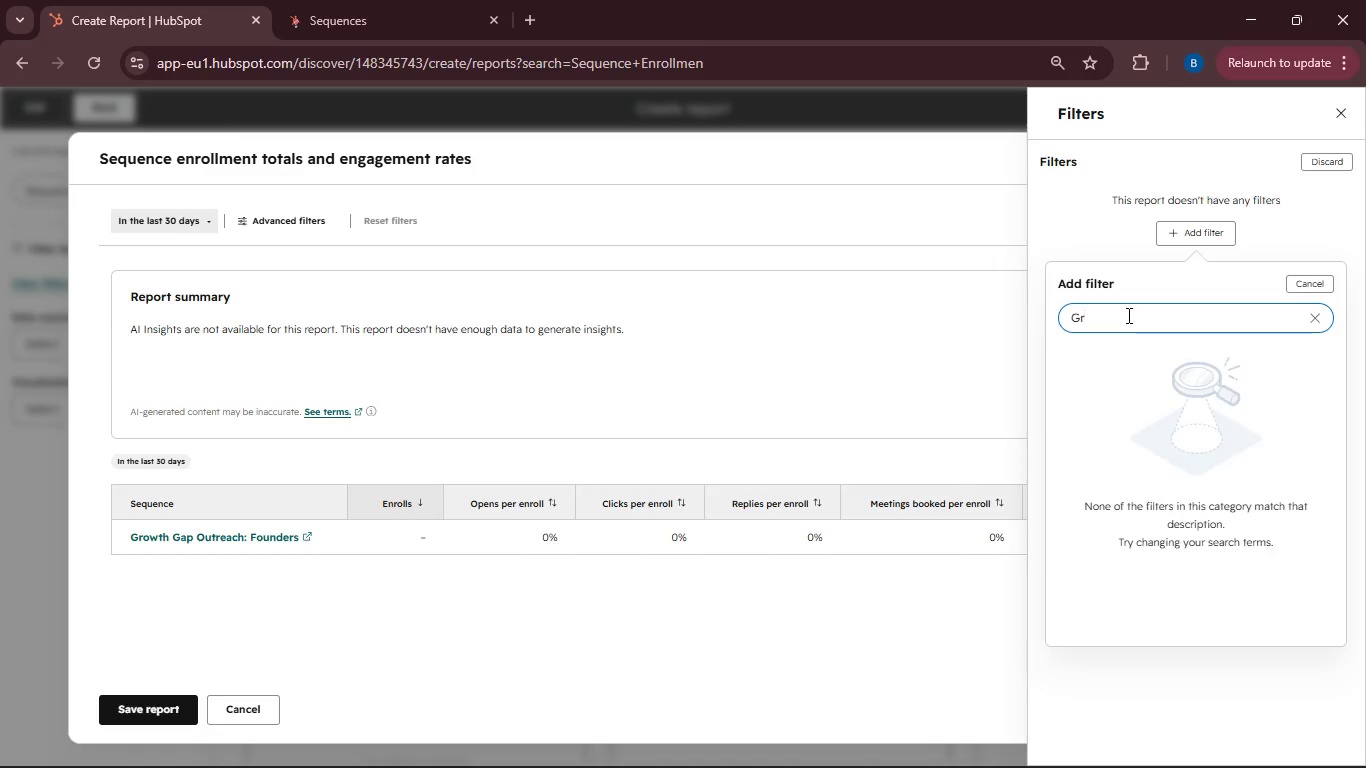 
type(row)
 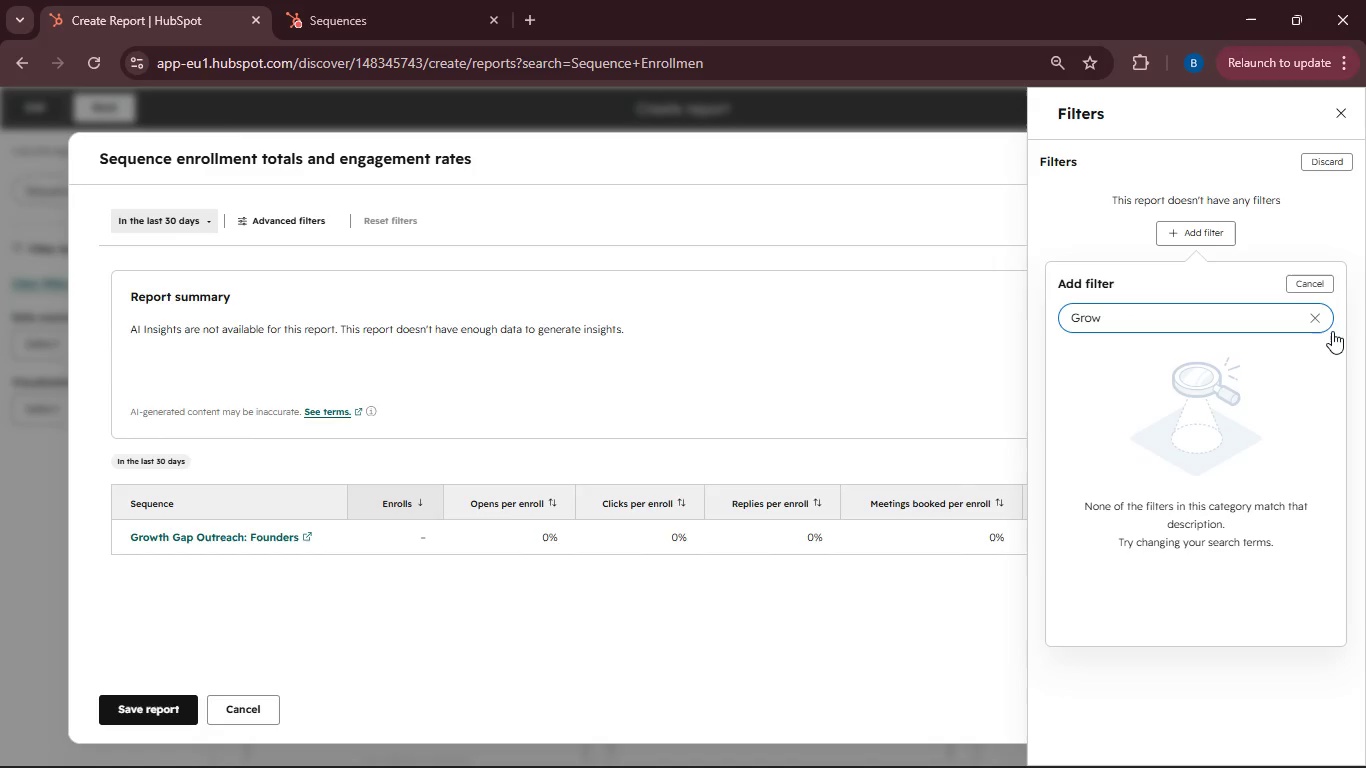 
left_click([1314, 315])
 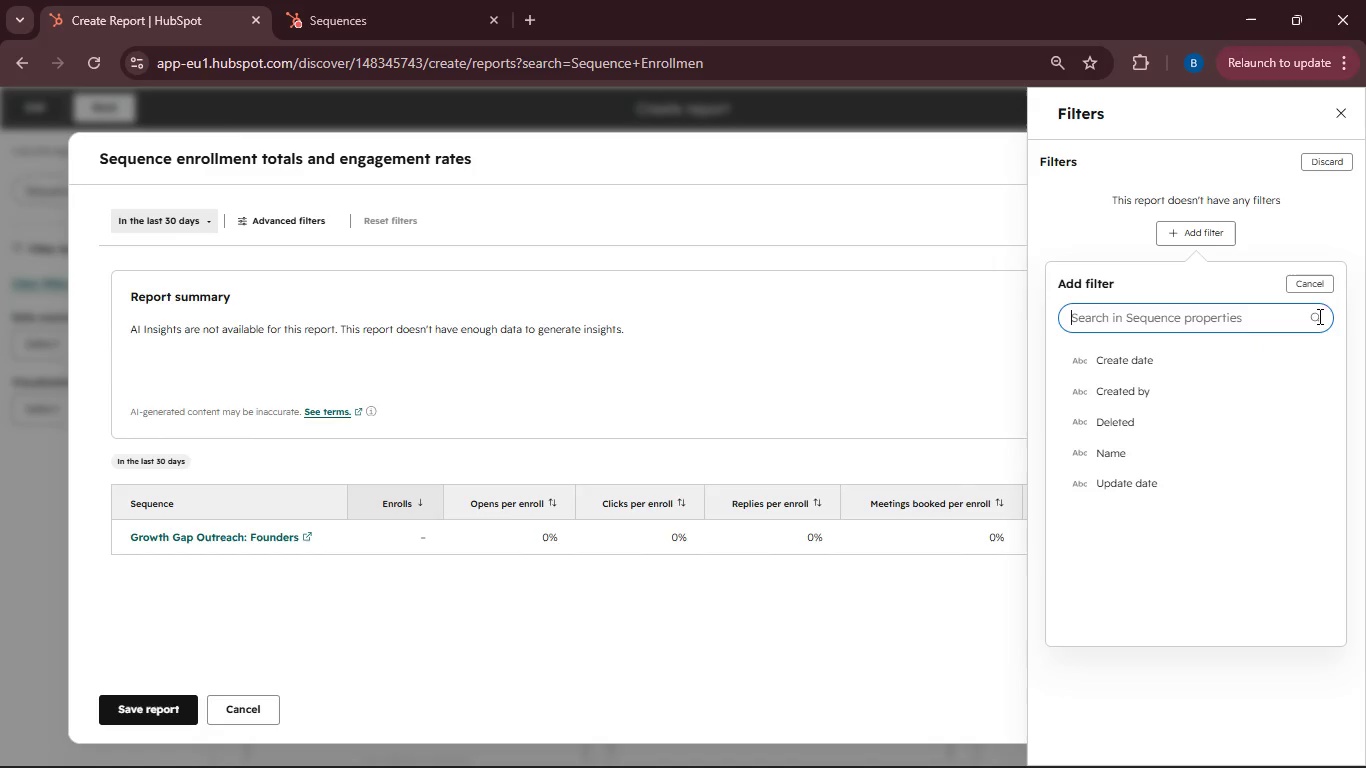 
left_click([1323, 290])
 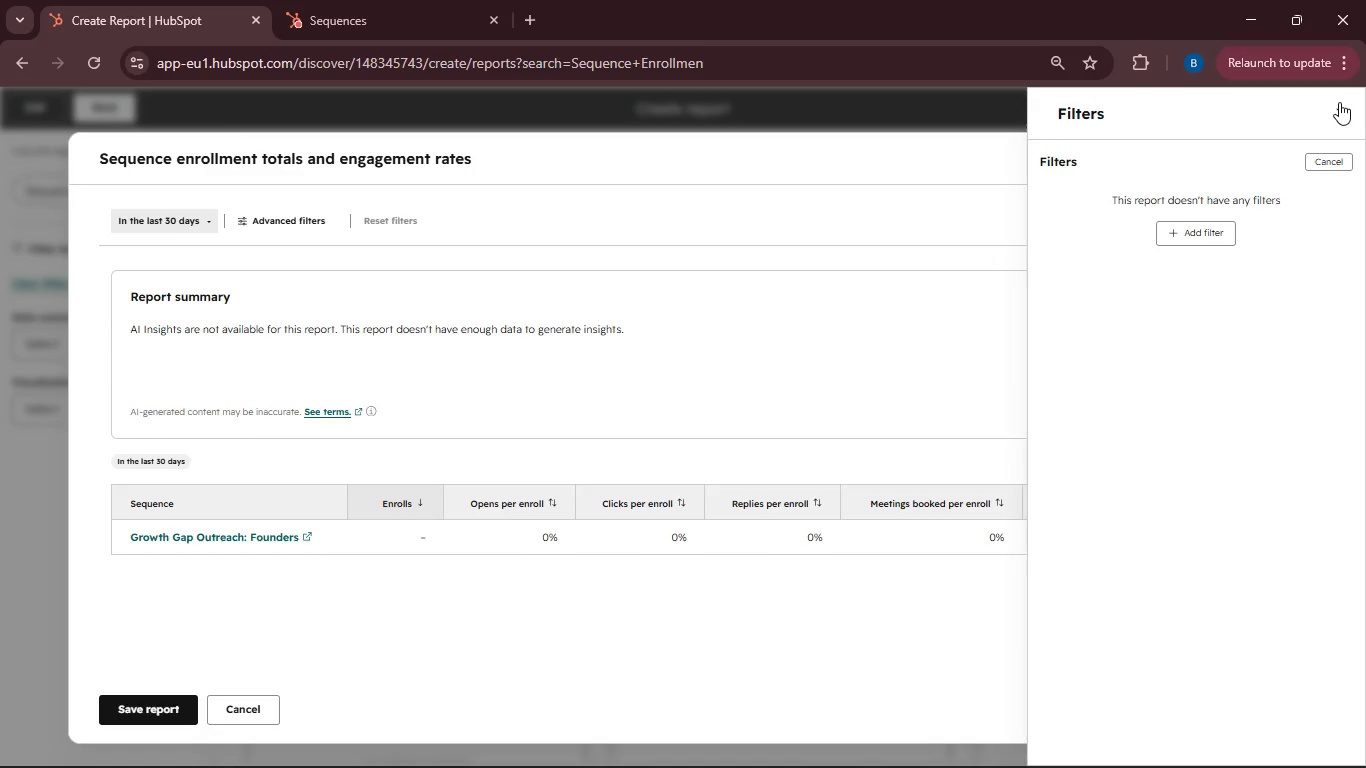 
left_click([1339, 102])
 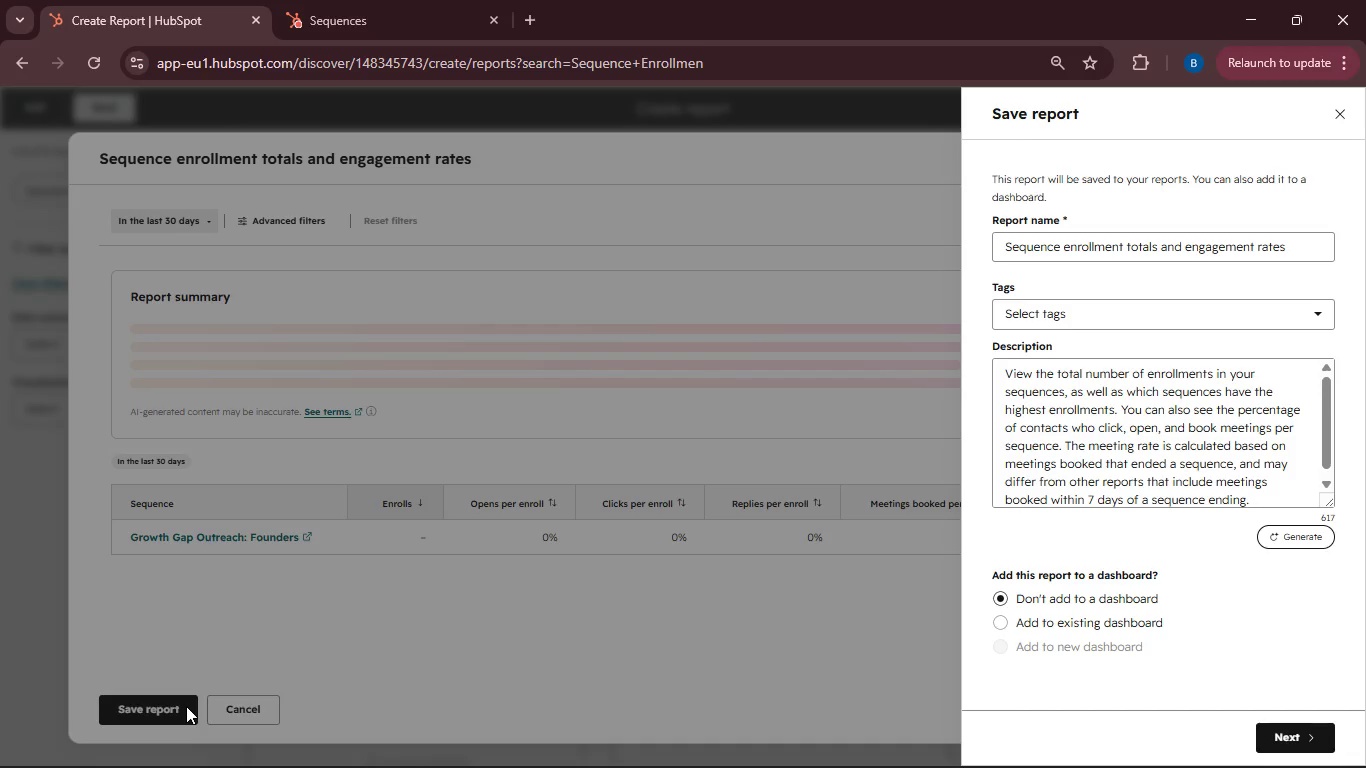 
wait(8.05)
 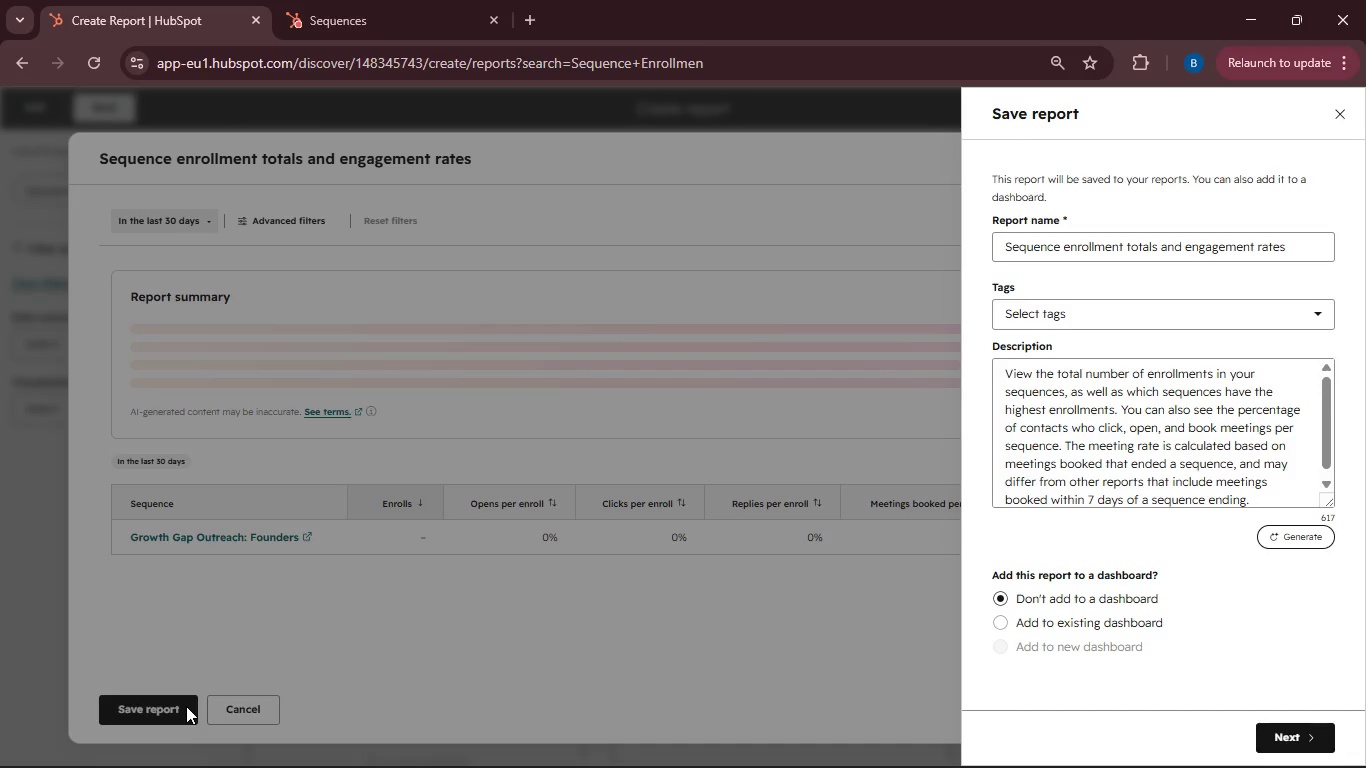 
left_click([1109, 627])
 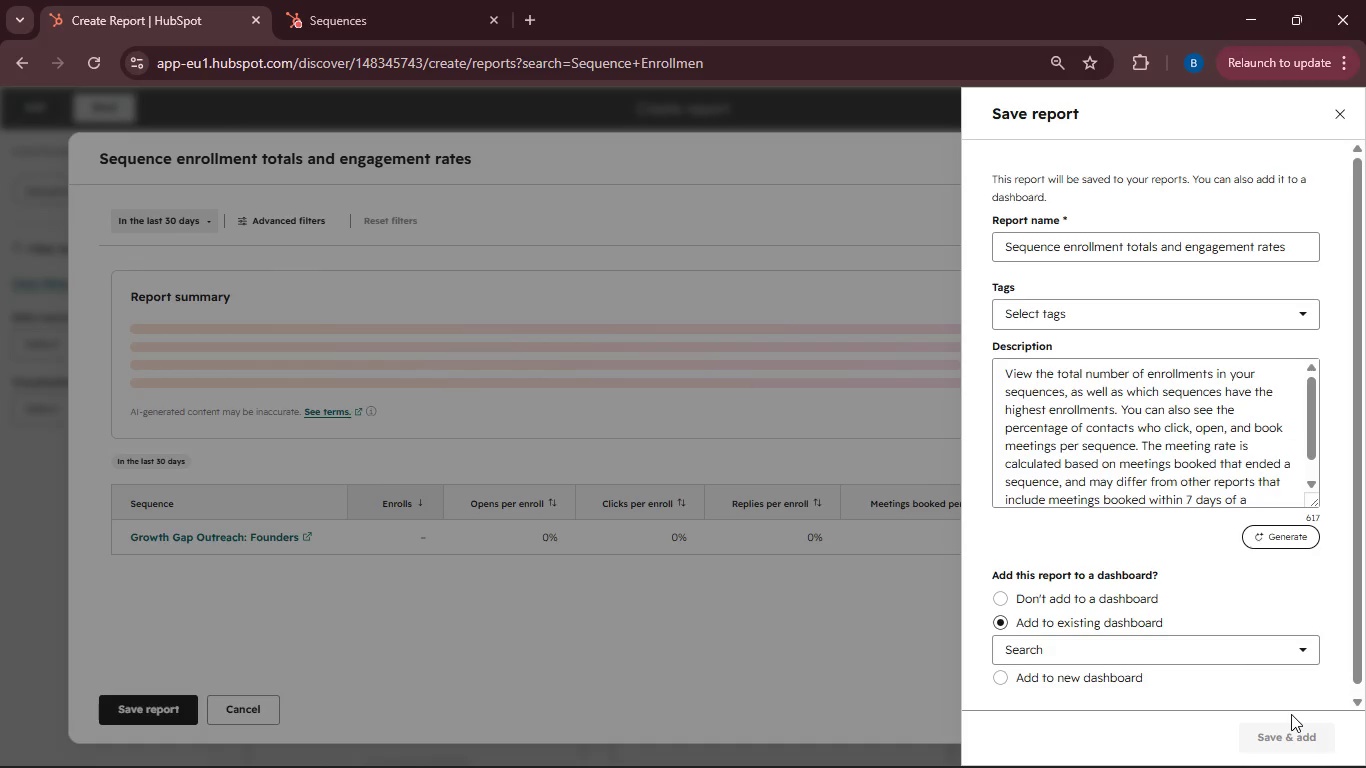 
left_click([1189, 652])
 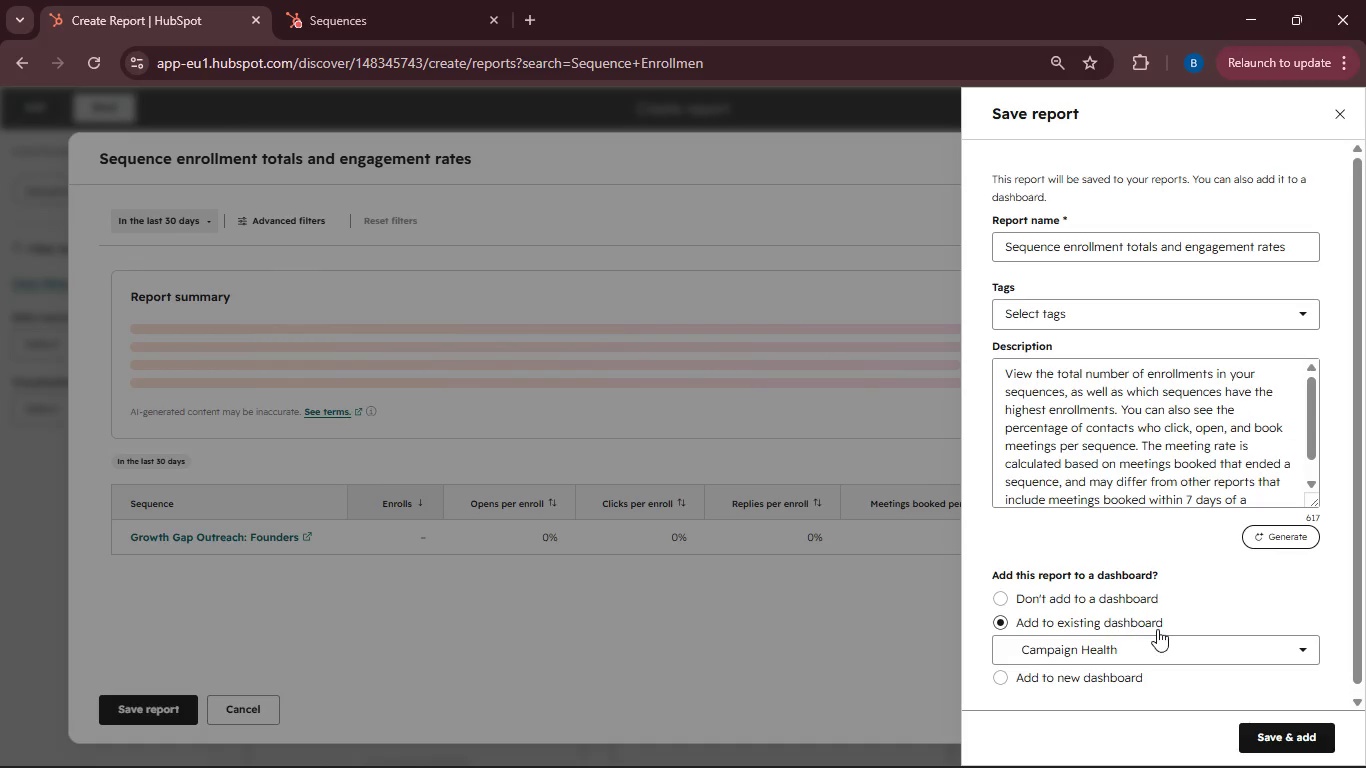 
left_click([1306, 729])
 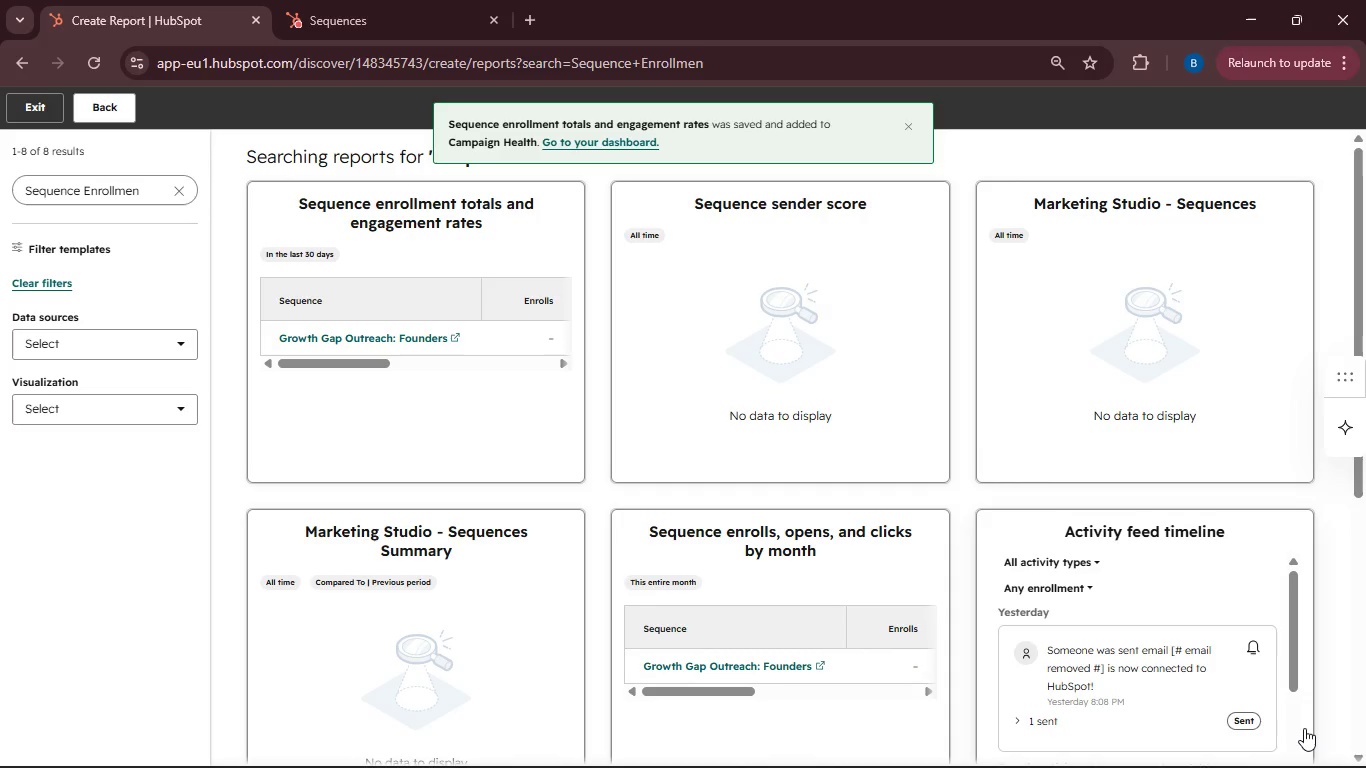 
wait(7.84)
 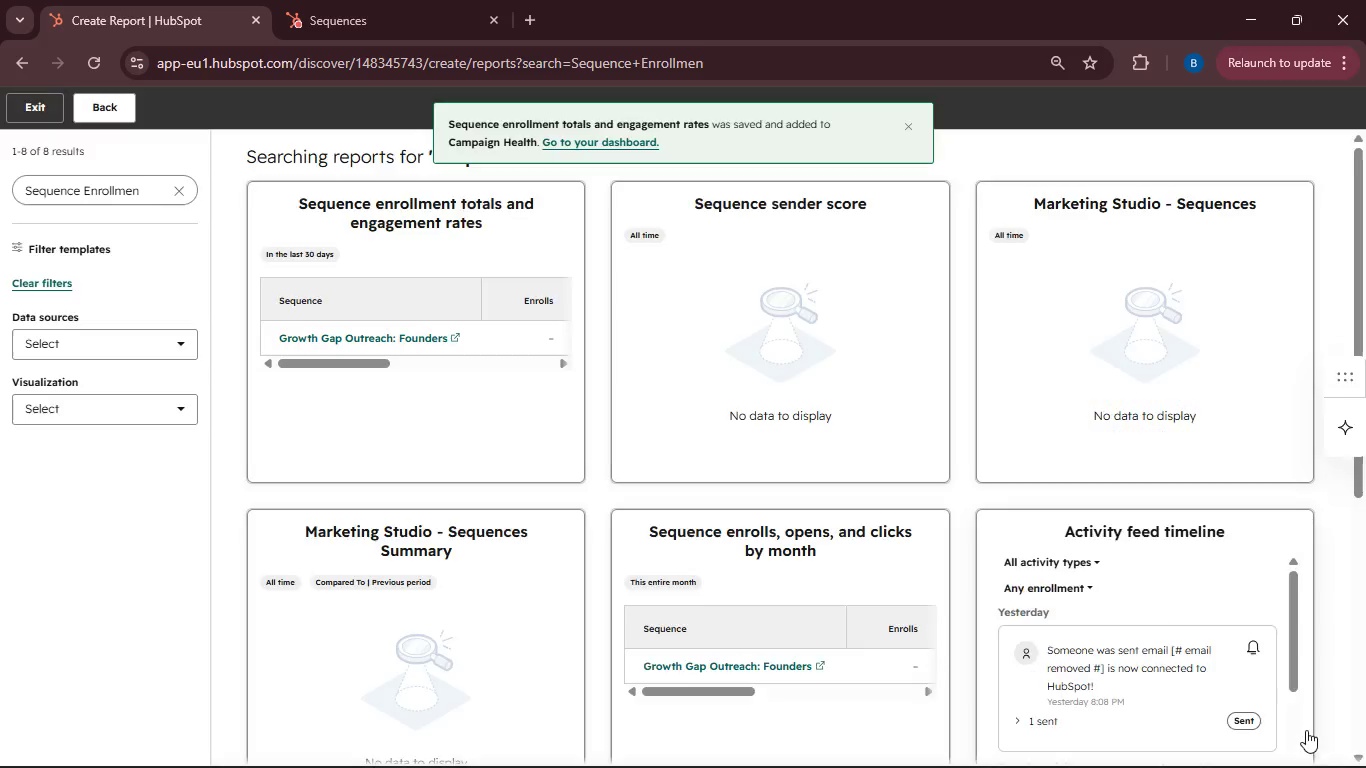 
left_click([904, 128])
 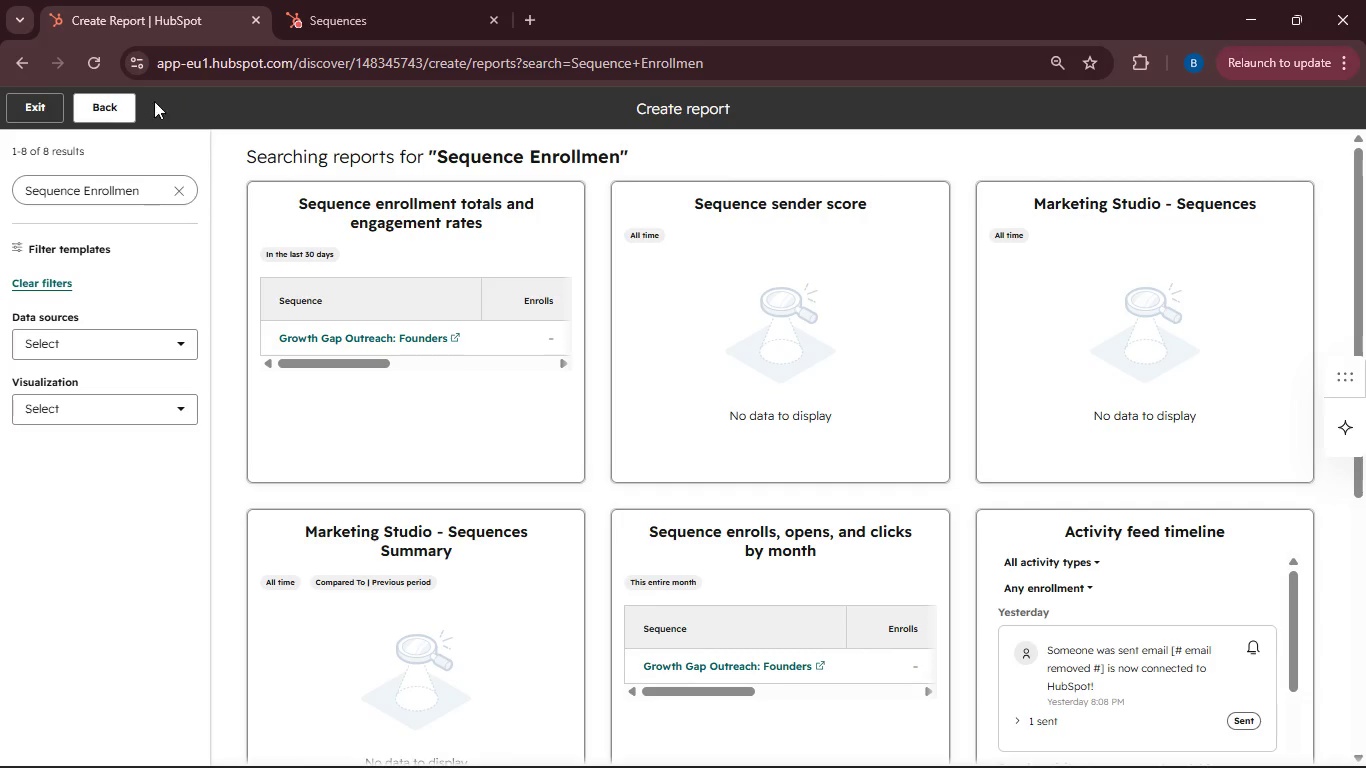 
left_click([118, 106])
 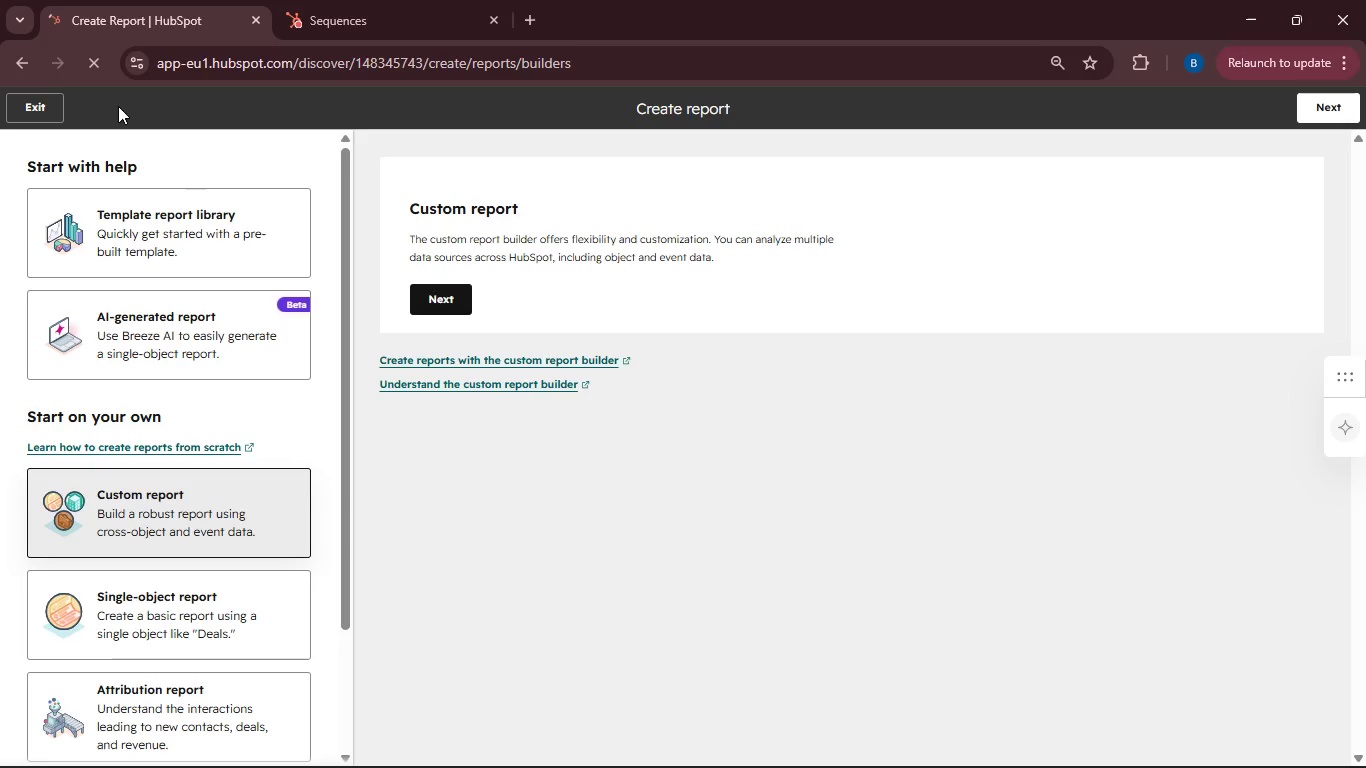 
wait(12.27)
 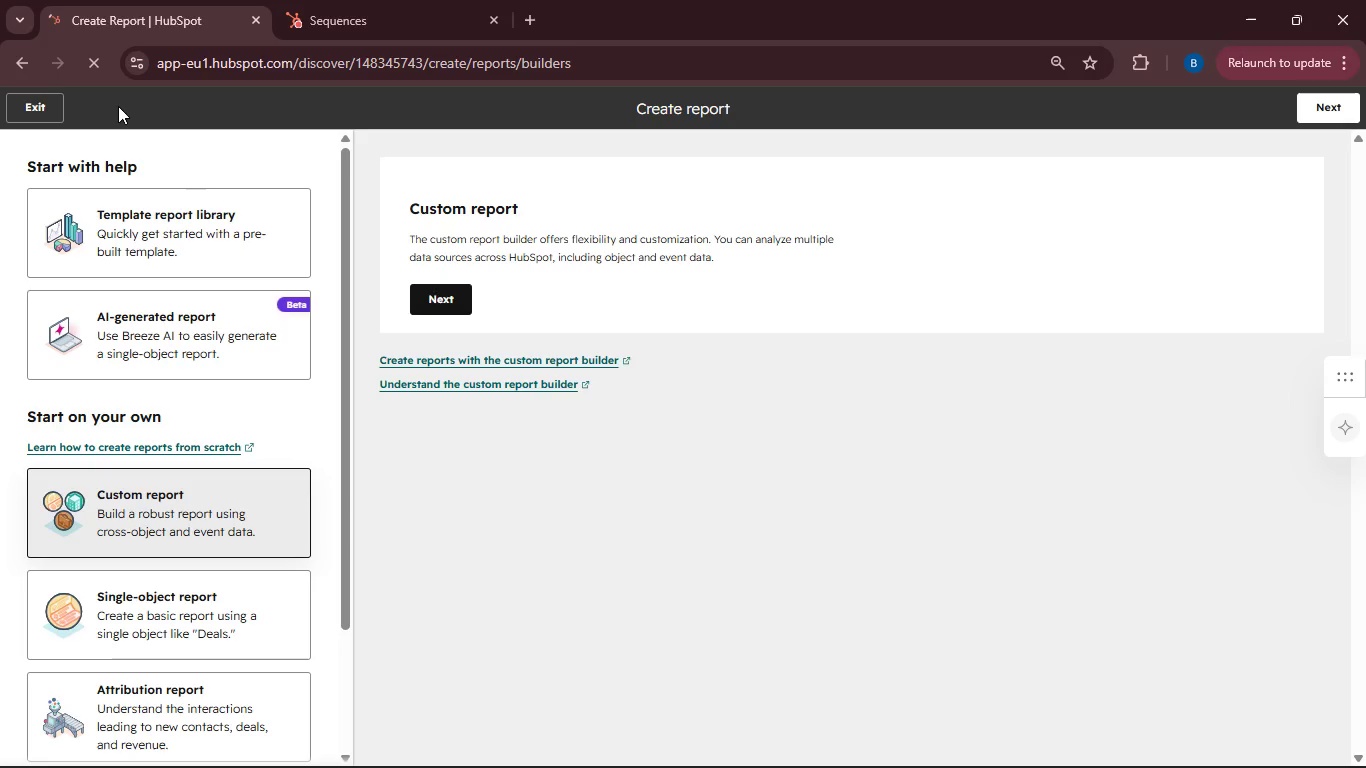 
left_click([414, 301])
 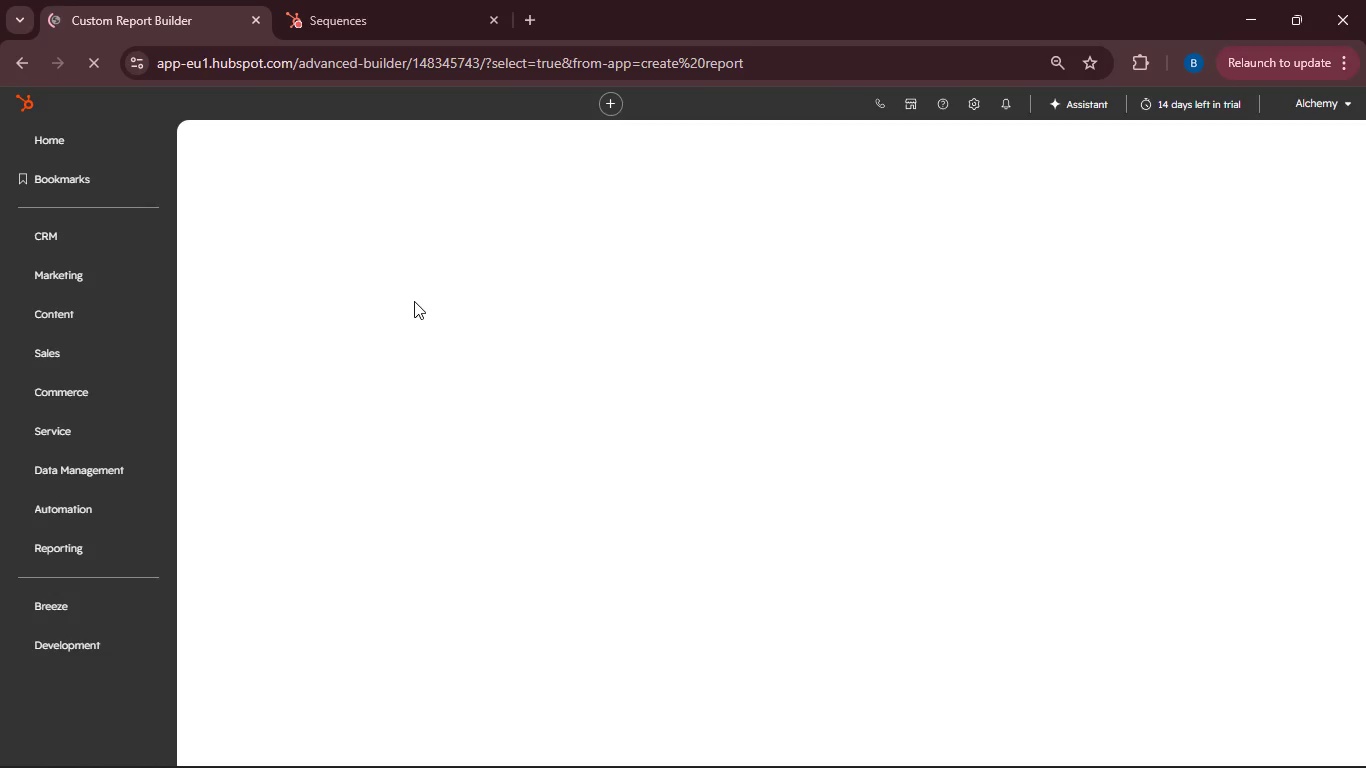 
wait(10.88)
 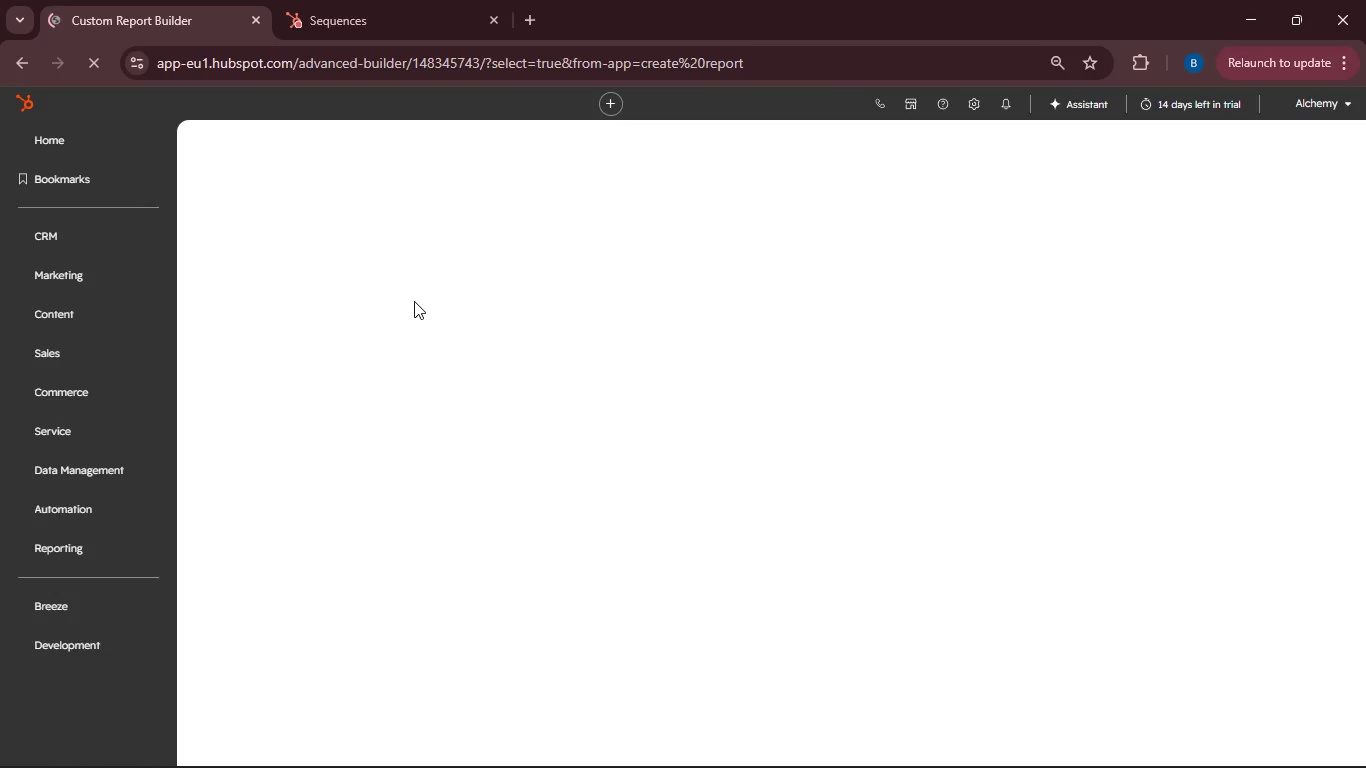 
left_click([1330, 112])
 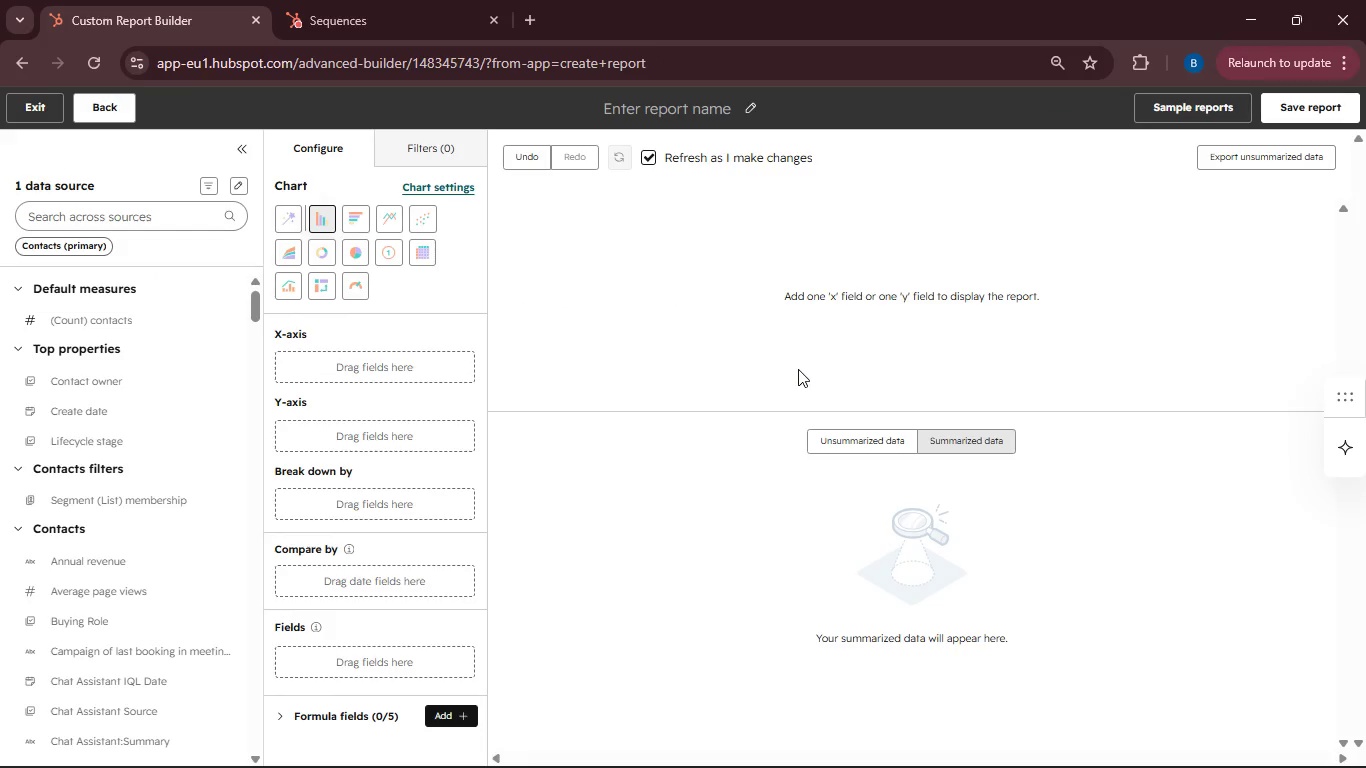 
wait(5.45)
 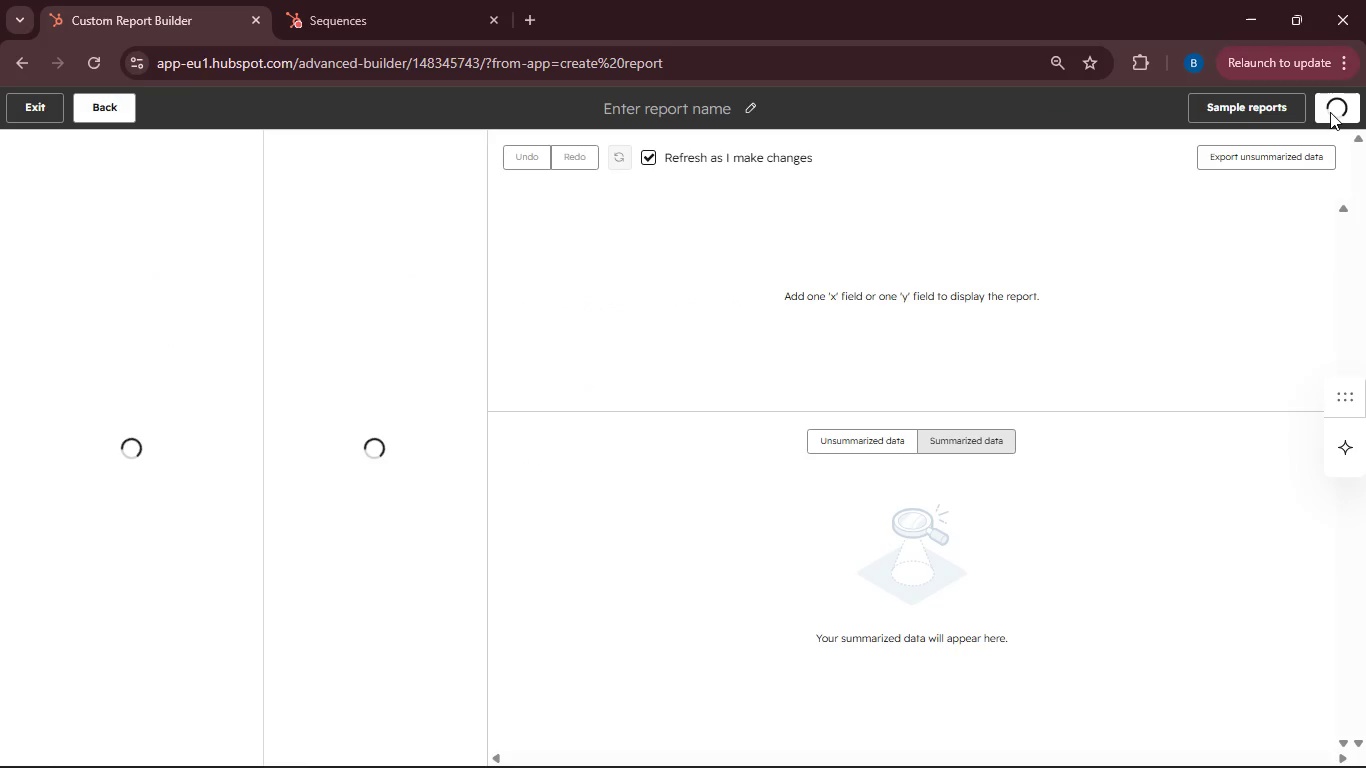 
left_click([69, 221])
 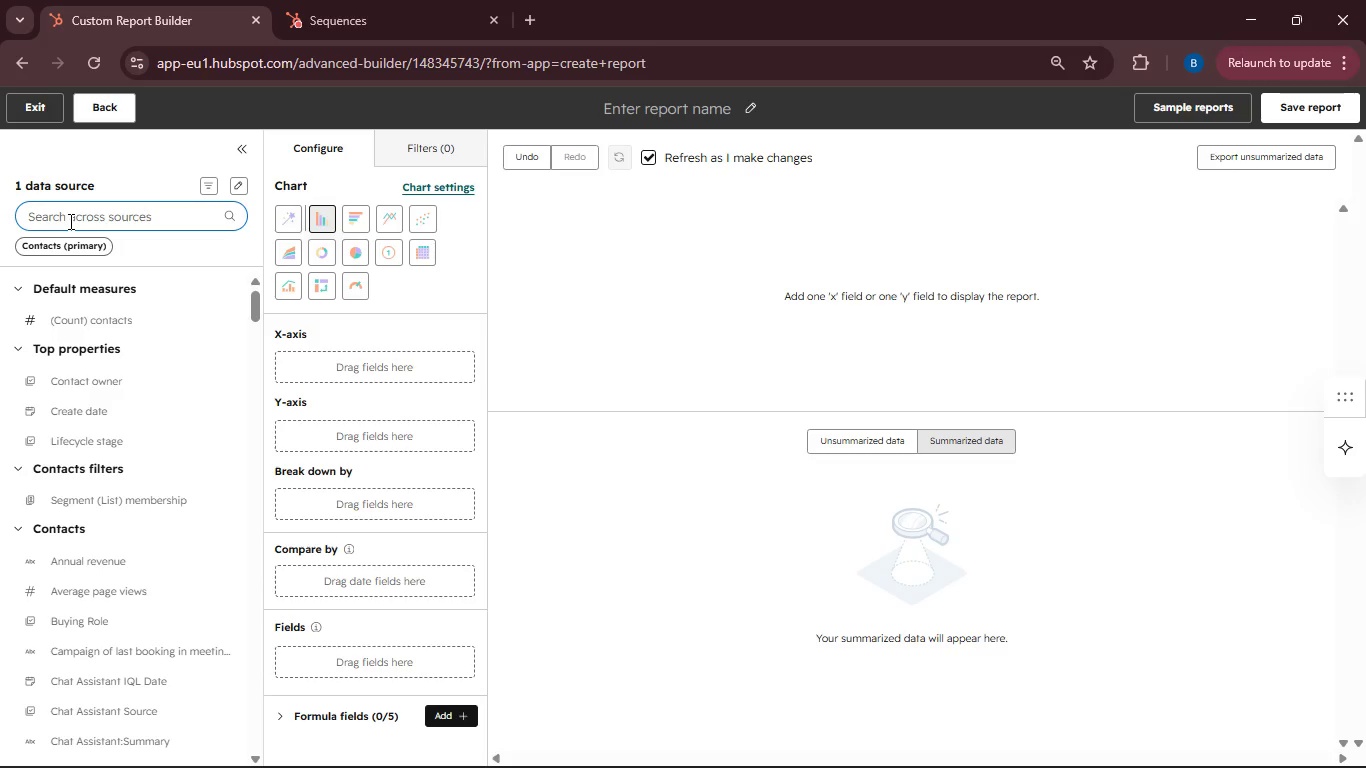 
type(Company Name)
 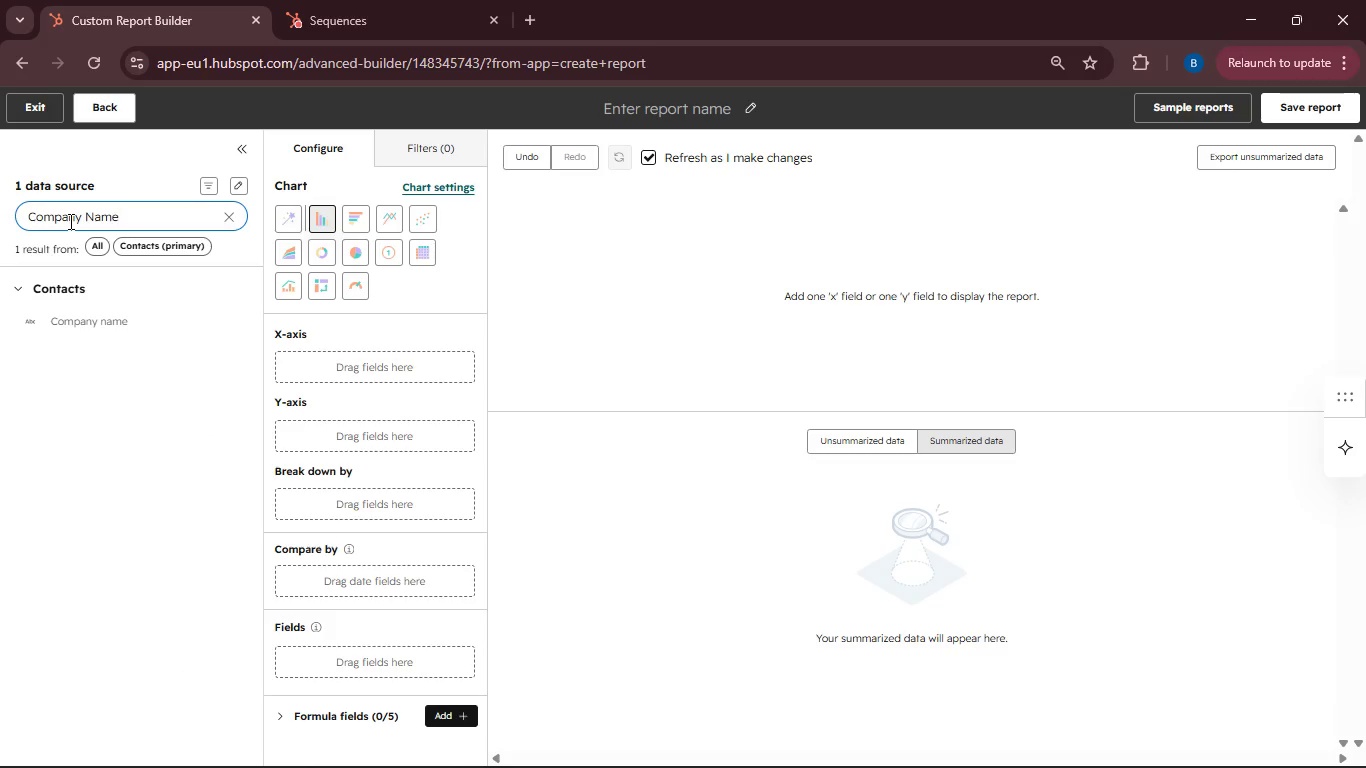 
left_click_drag(start_coordinate=[55, 329], to_coordinate=[299, 362])
 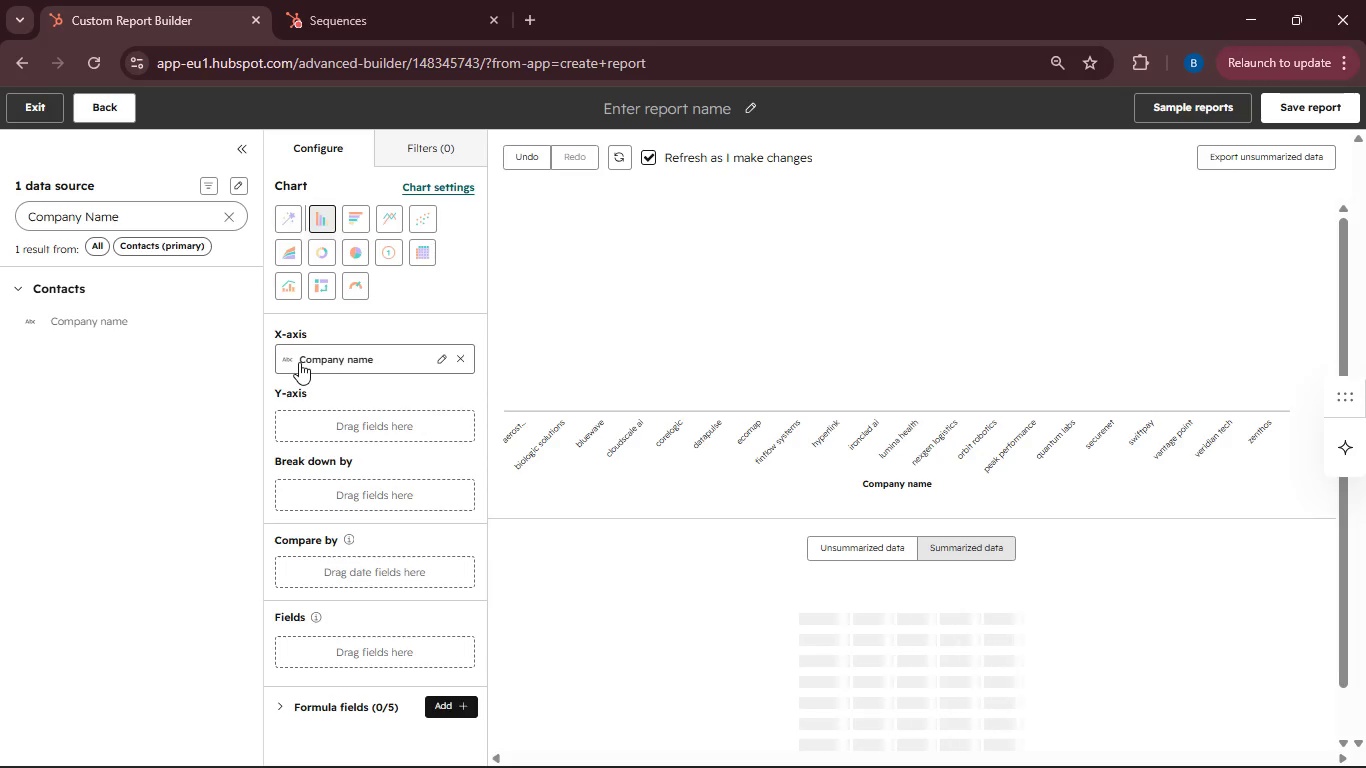 
wait(5.78)
 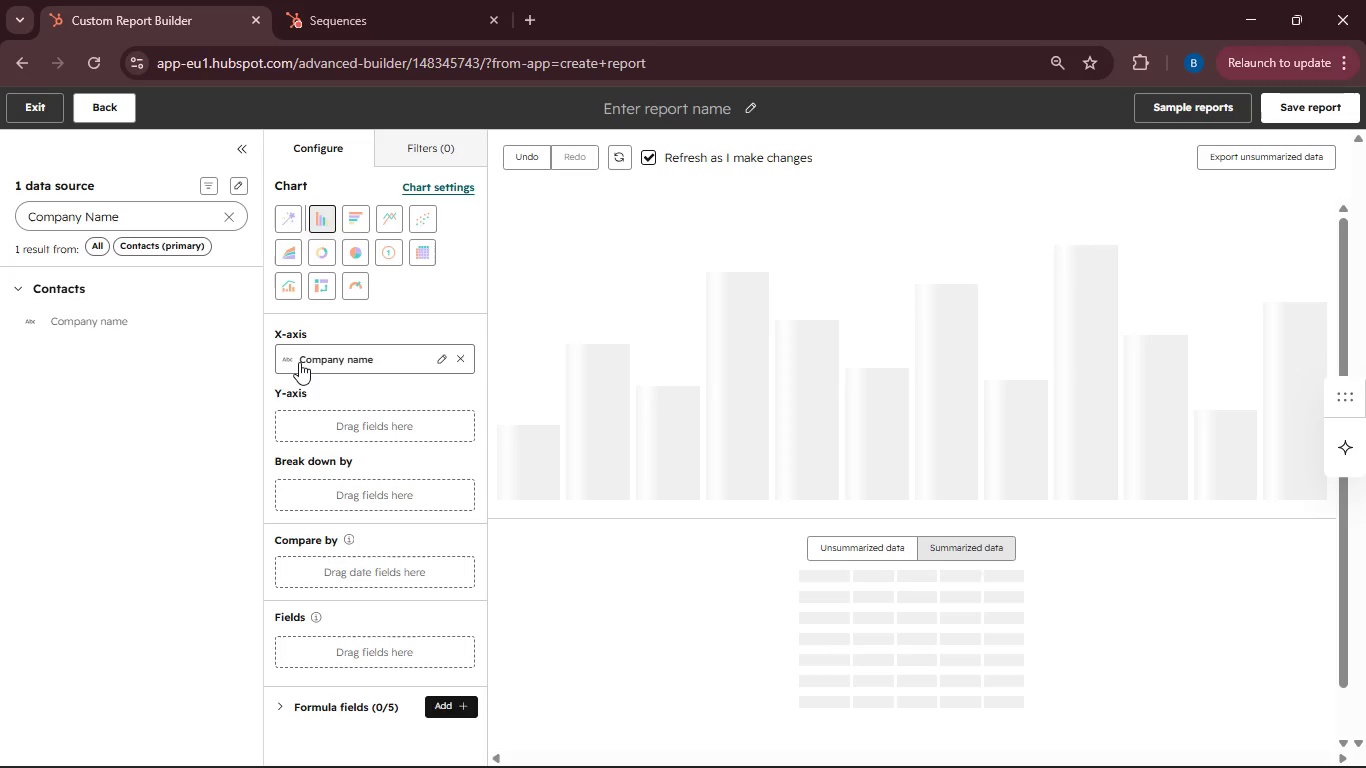 
left_click([230, 215])
 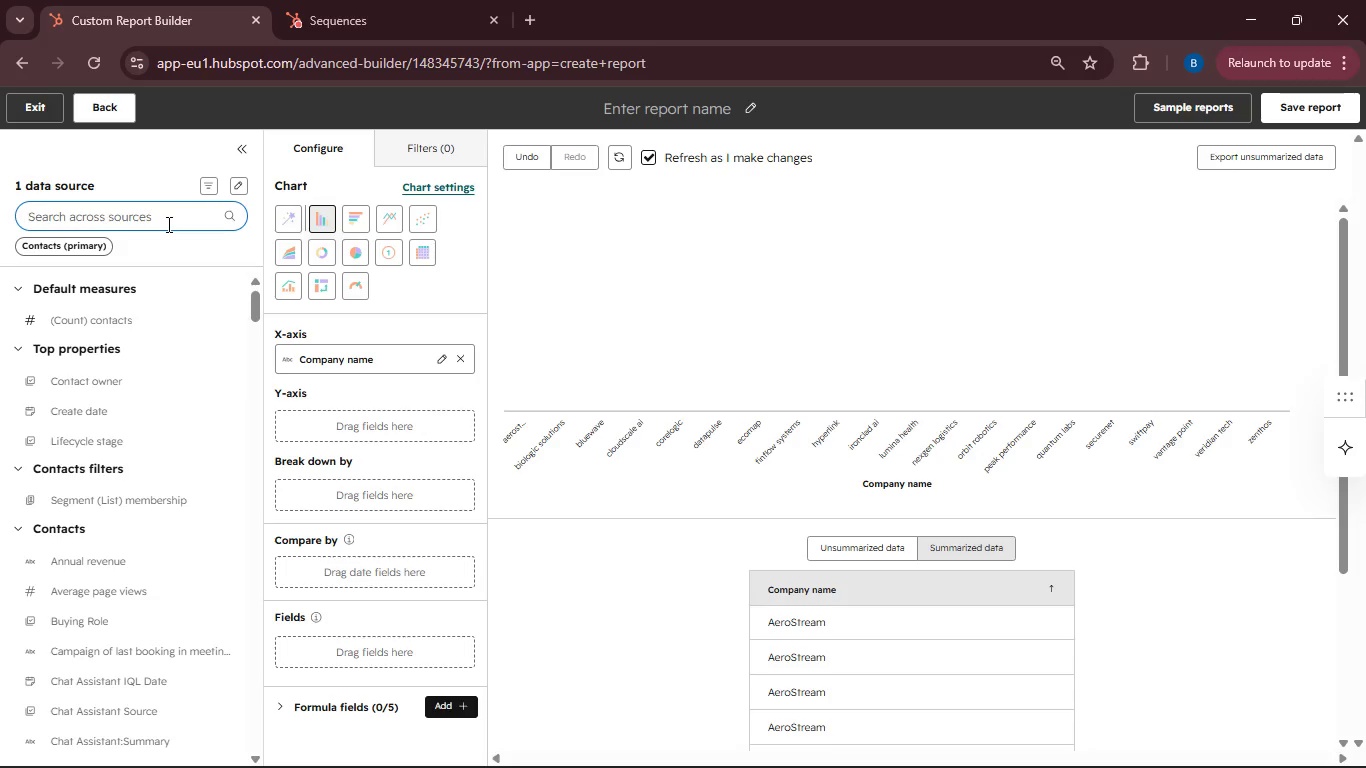 
type(Curre)
 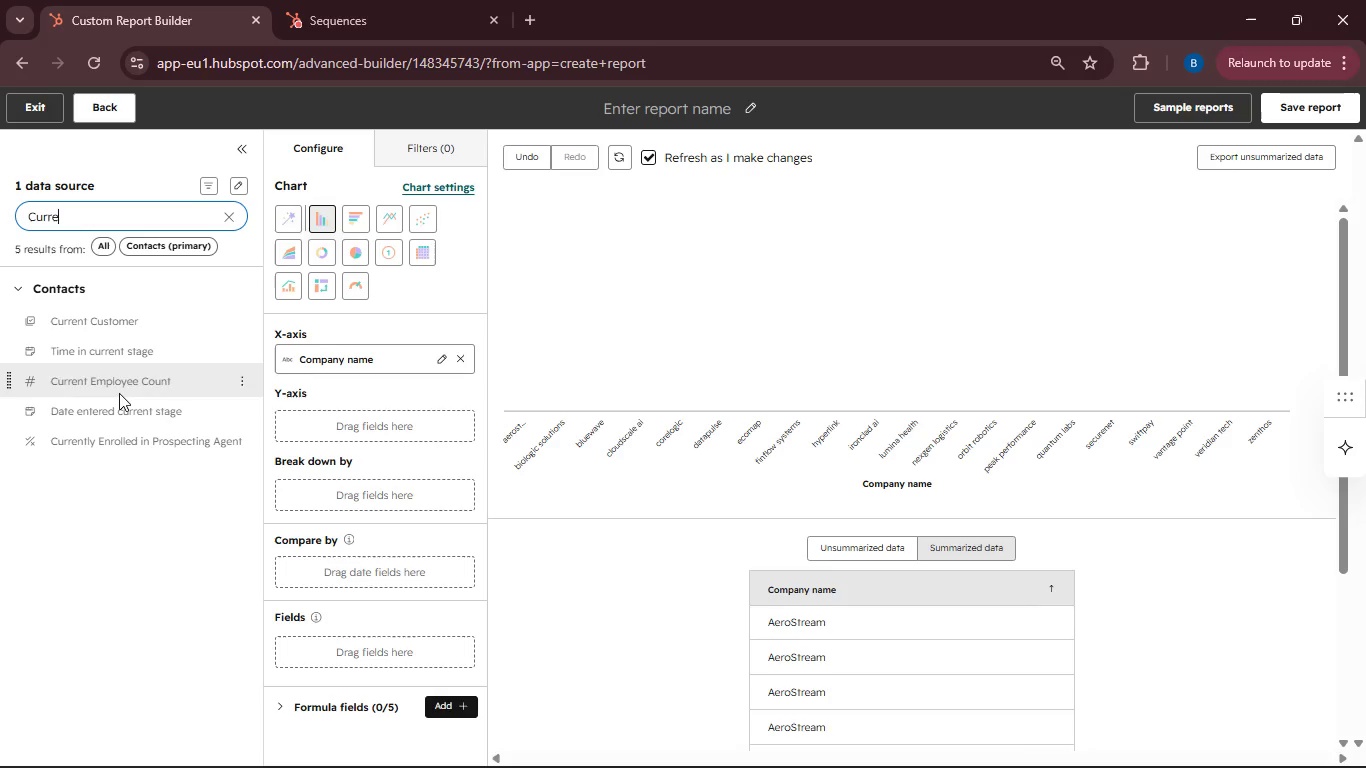 
left_click_drag(start_coordinate=[108, 387], to_coordinate=[288, 417])
 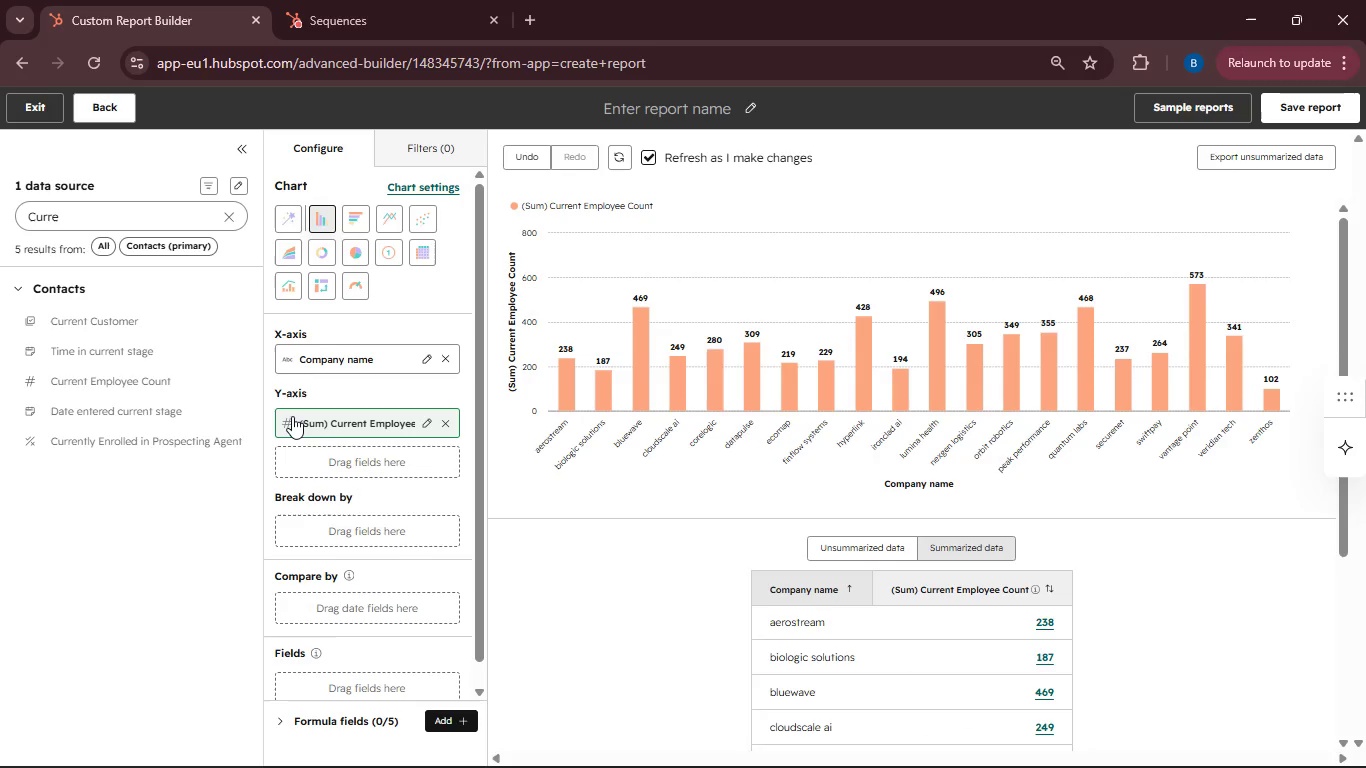 
wait(6.77)
 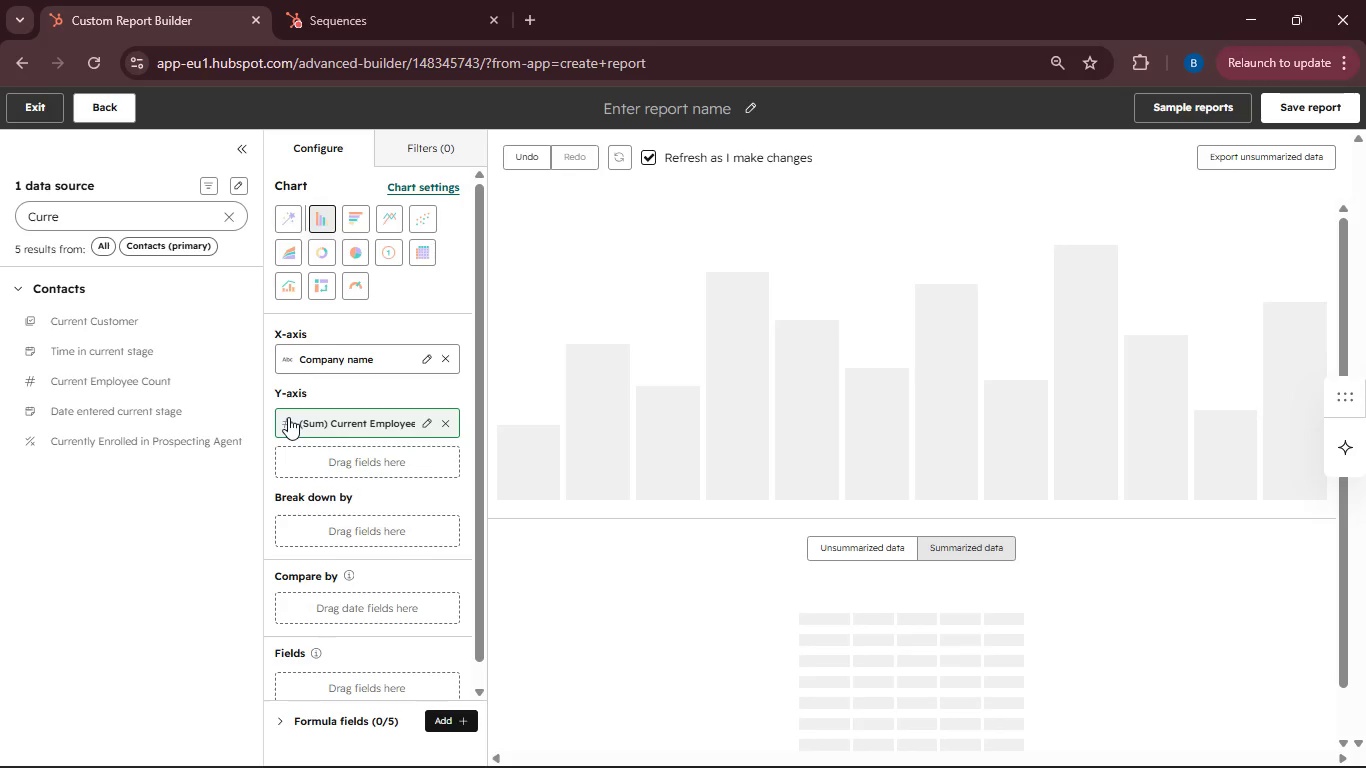 
left_click([685, 107])
 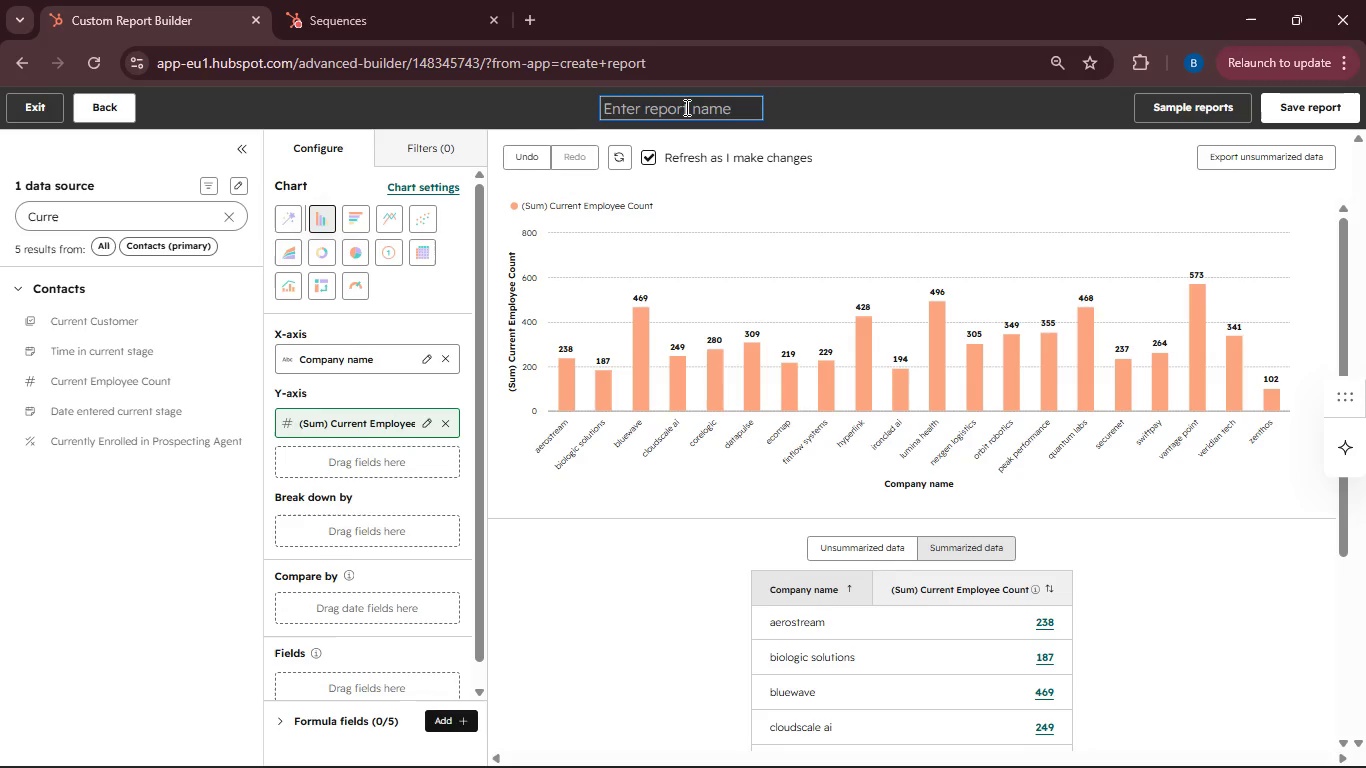 
type(Employees Per Company)
 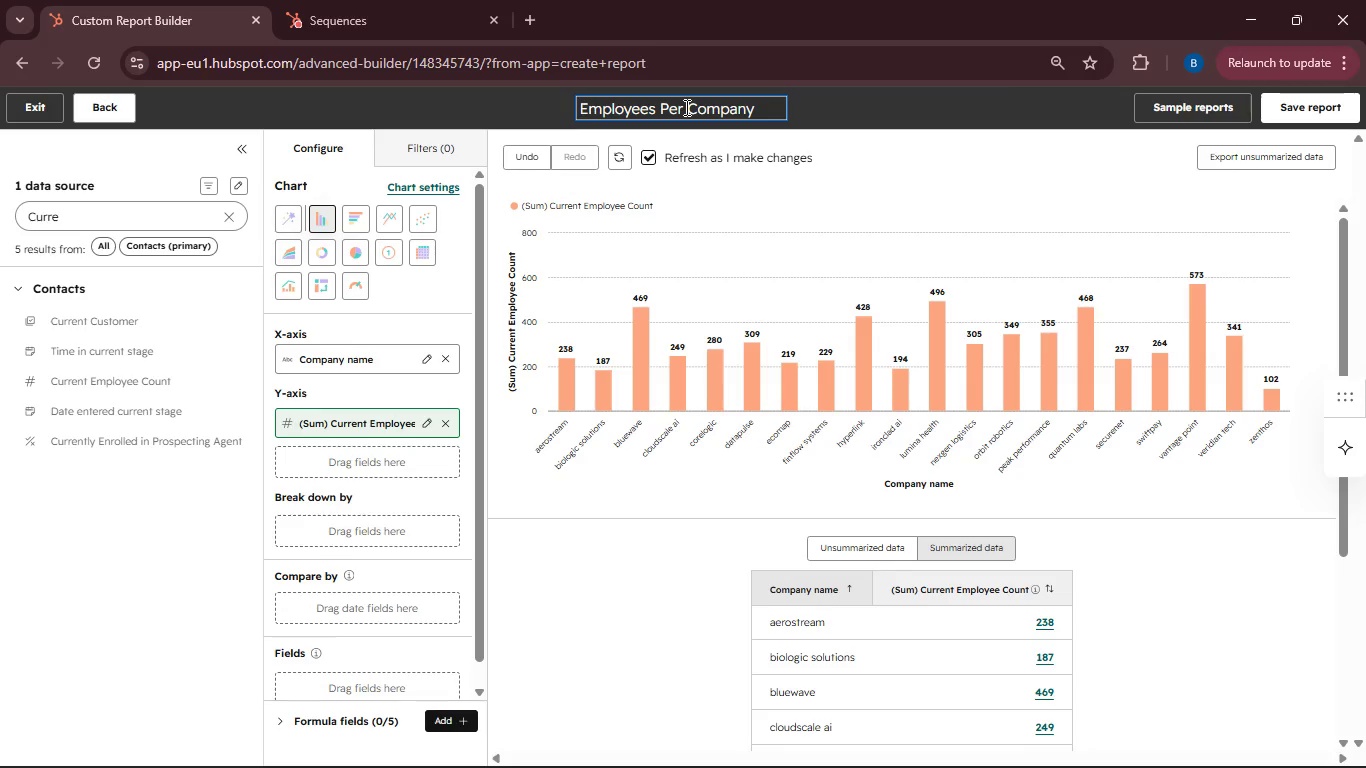 
left_click([1273, 109])
 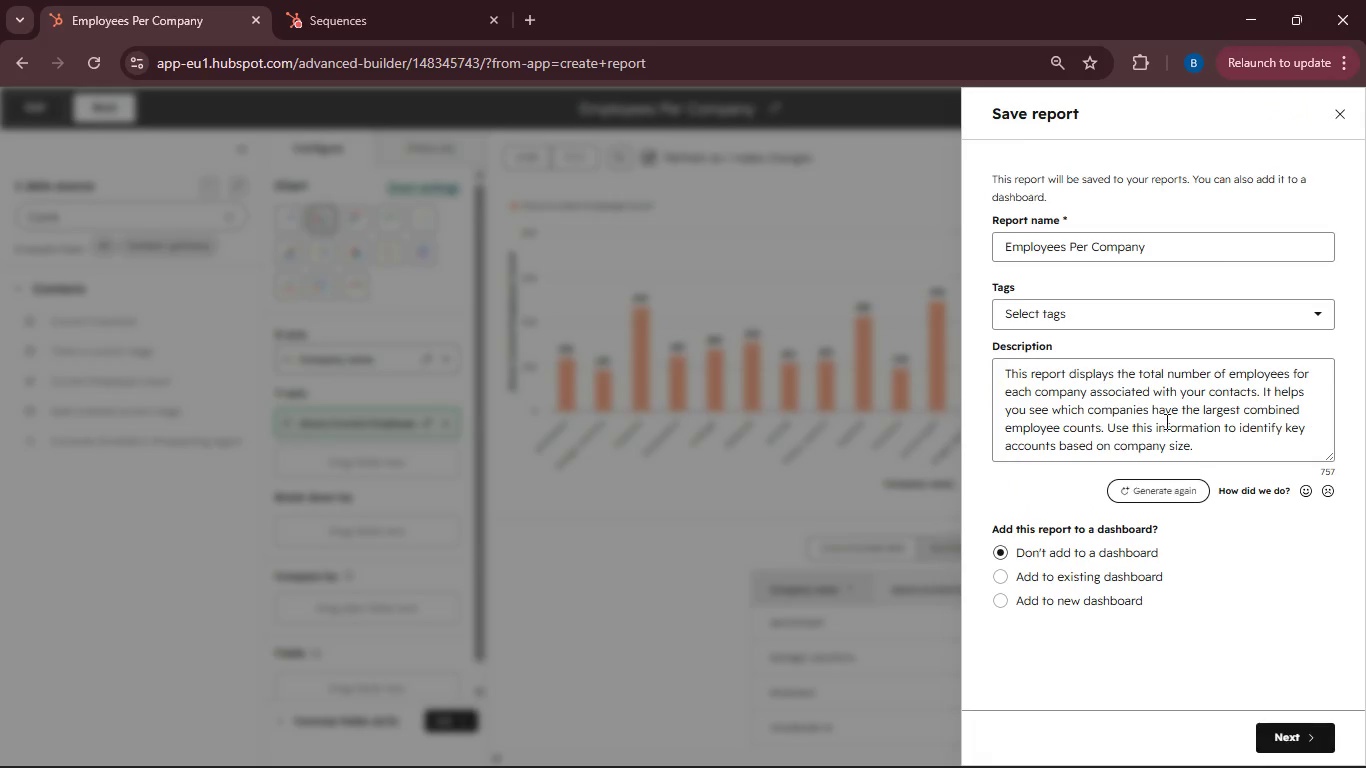 
left_click([1053, 572])
 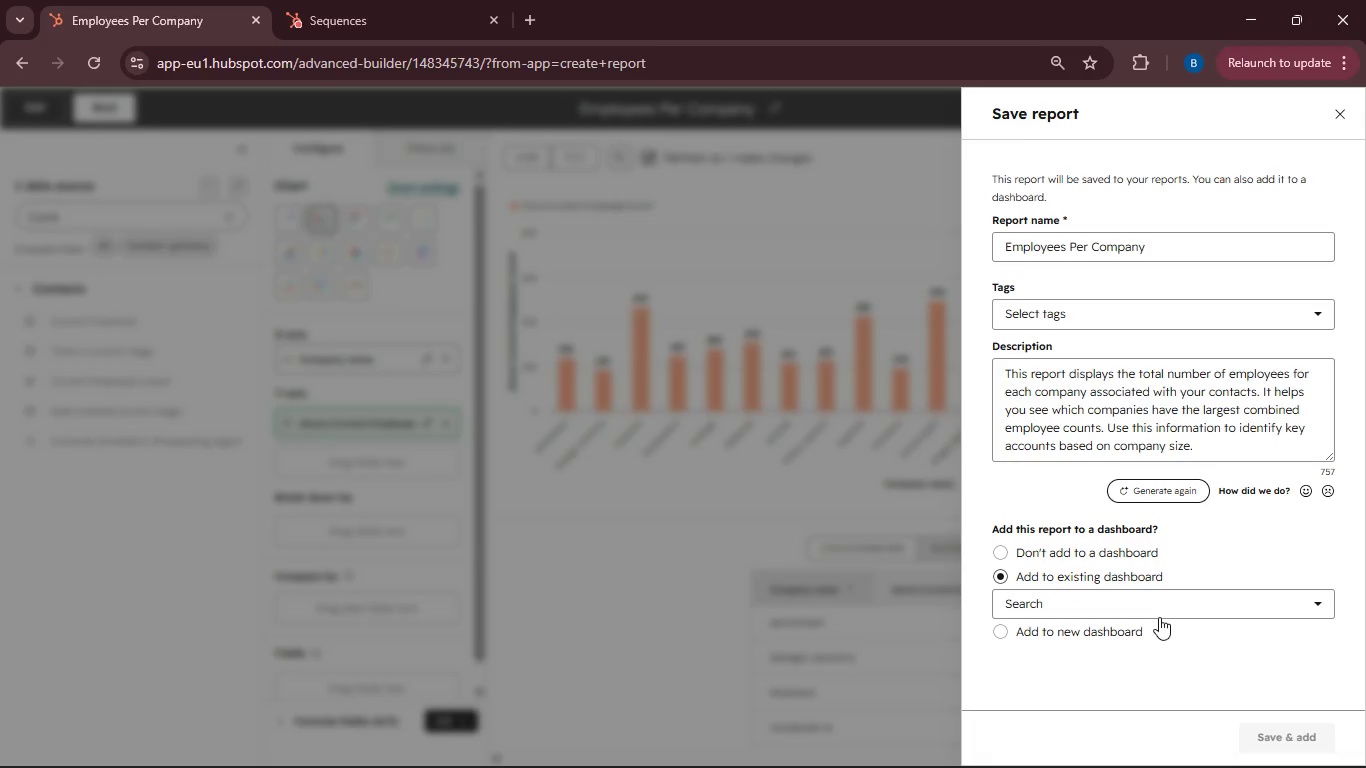 
left_click([1176, 617])
 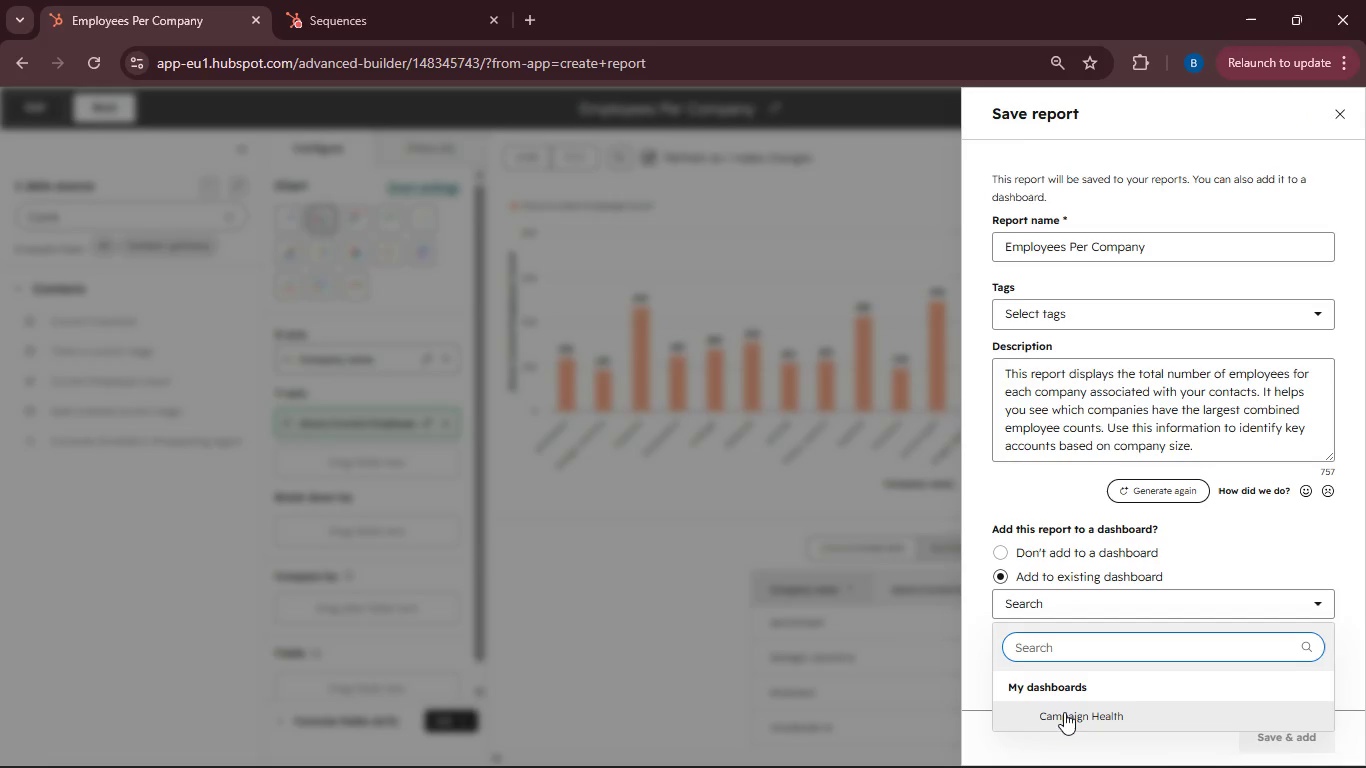 
left_click([1065, 714])
 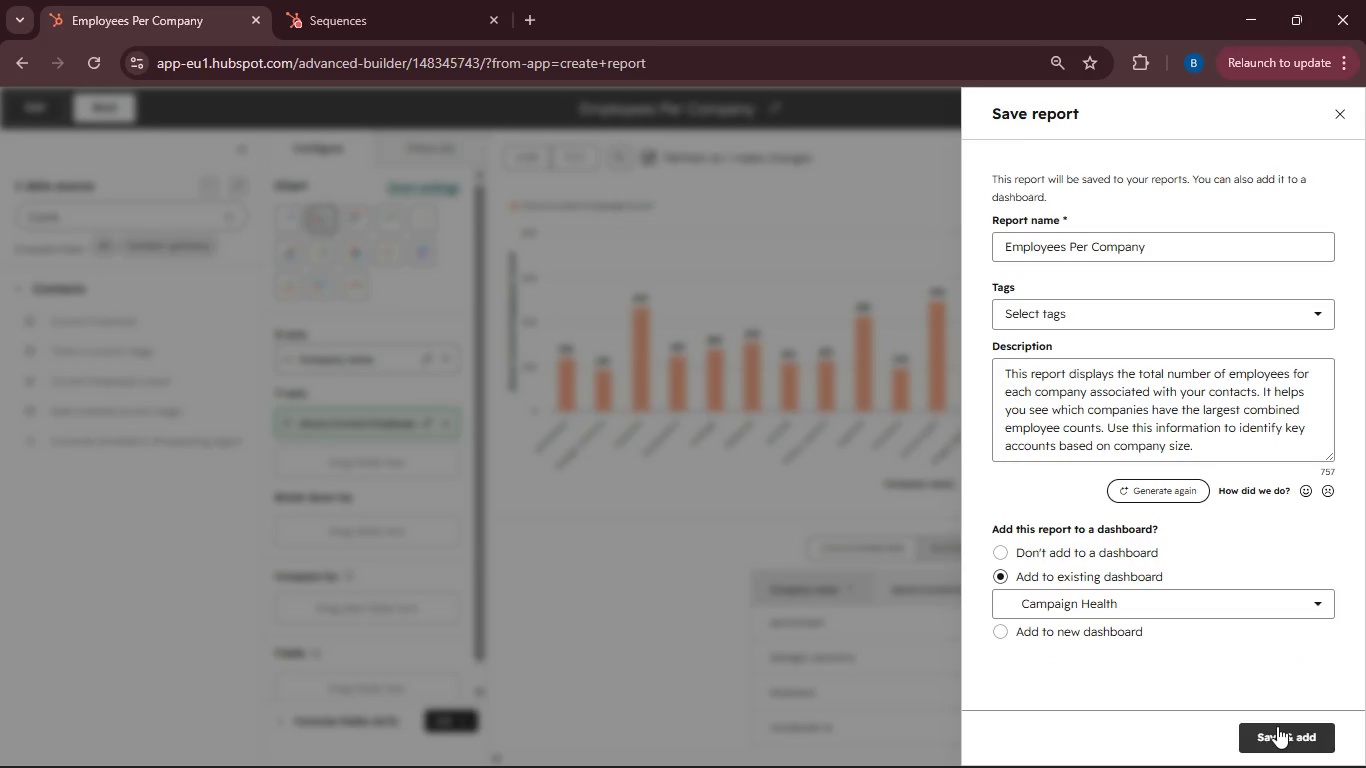 
left_click([1277, 726])
 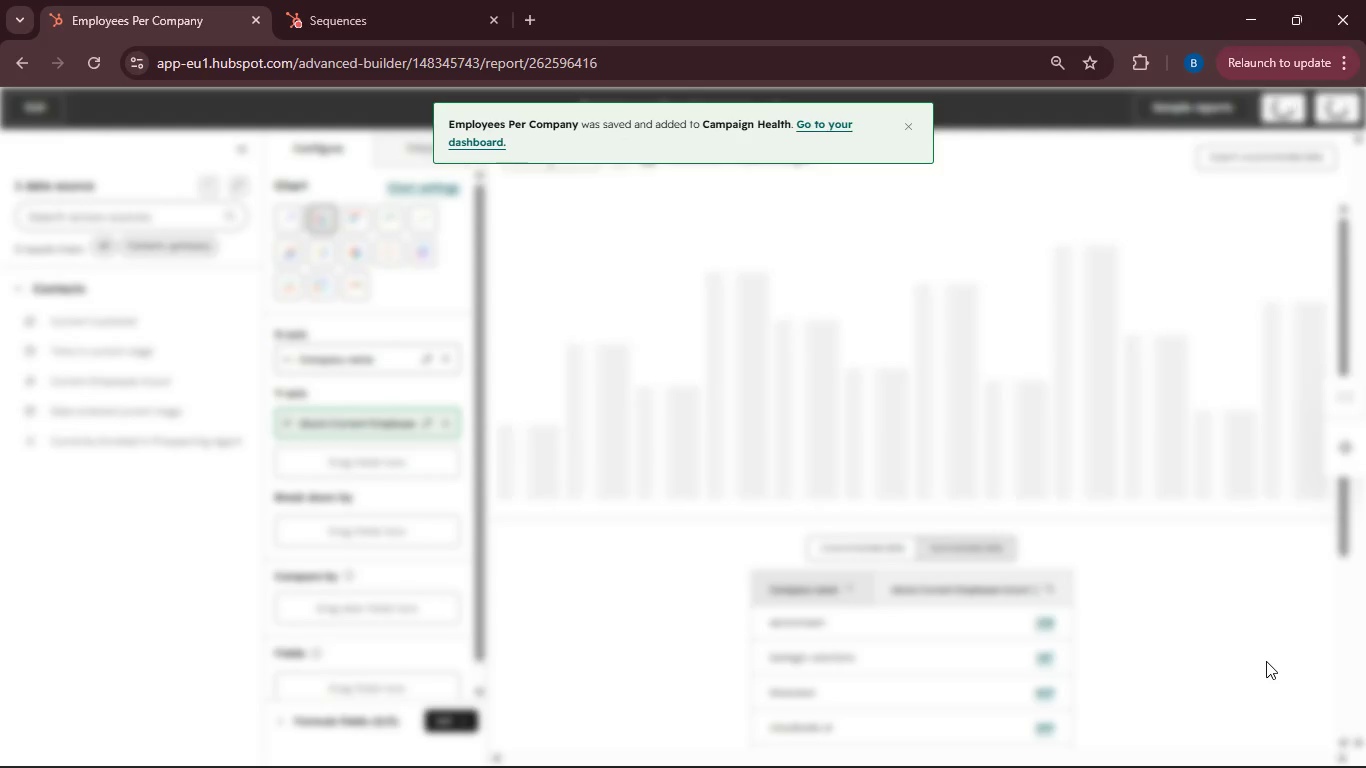 
wait(10.53)
 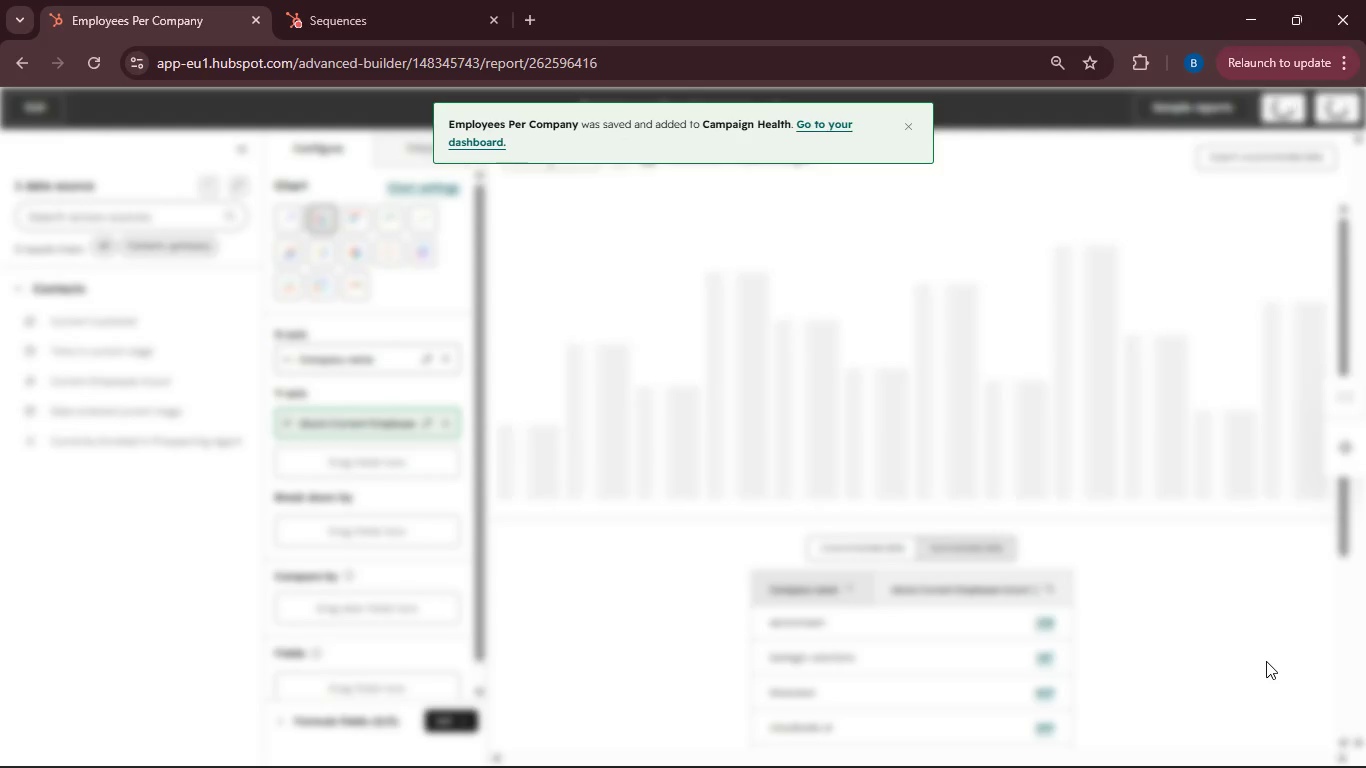 
left_click([21, 101])
 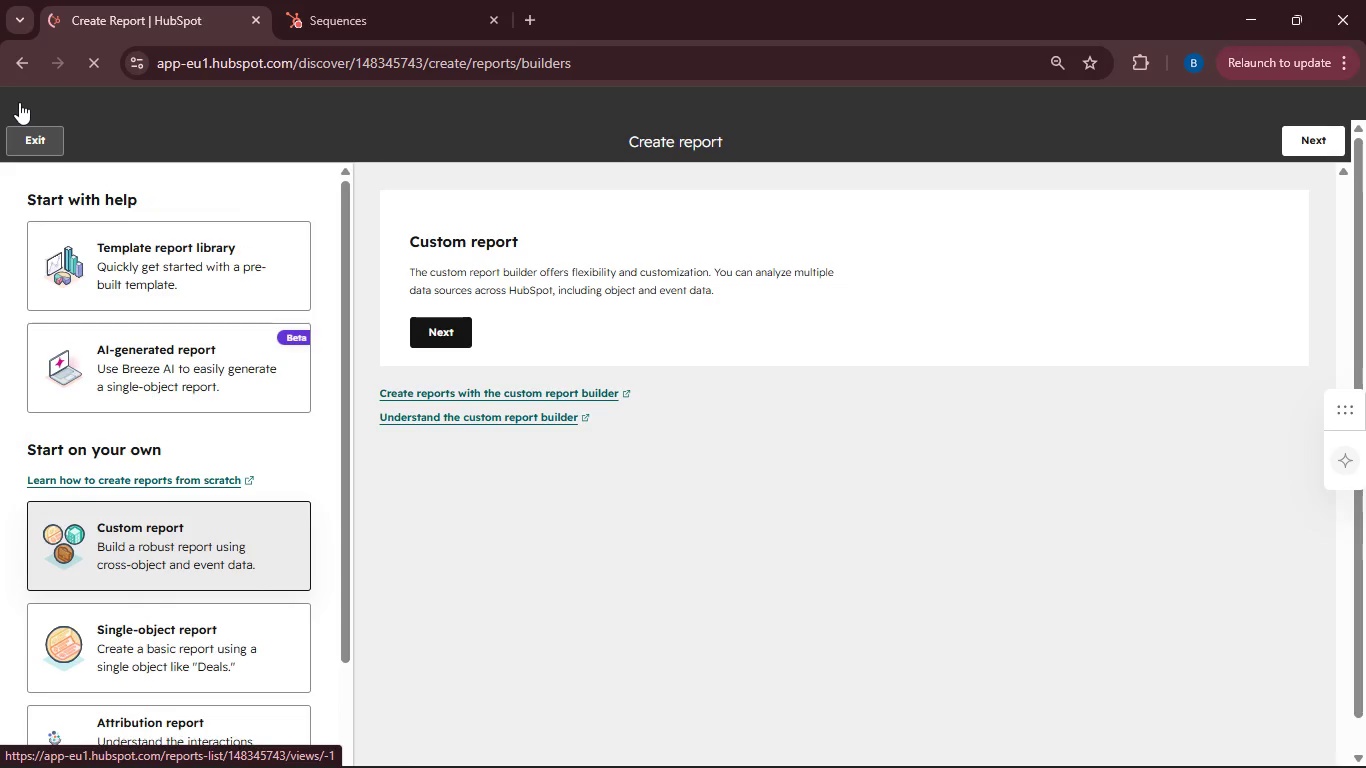 
wait(10.84)
 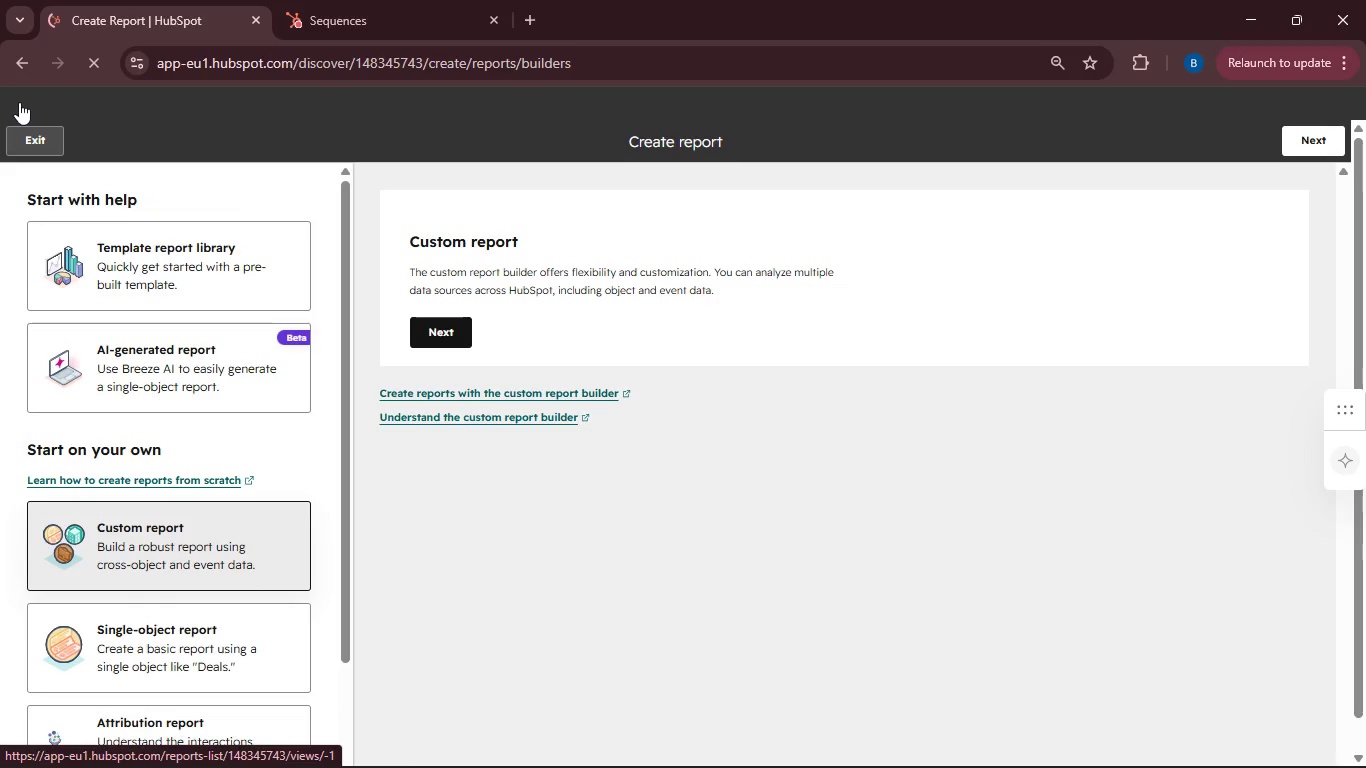 
left_click([429, 285])
 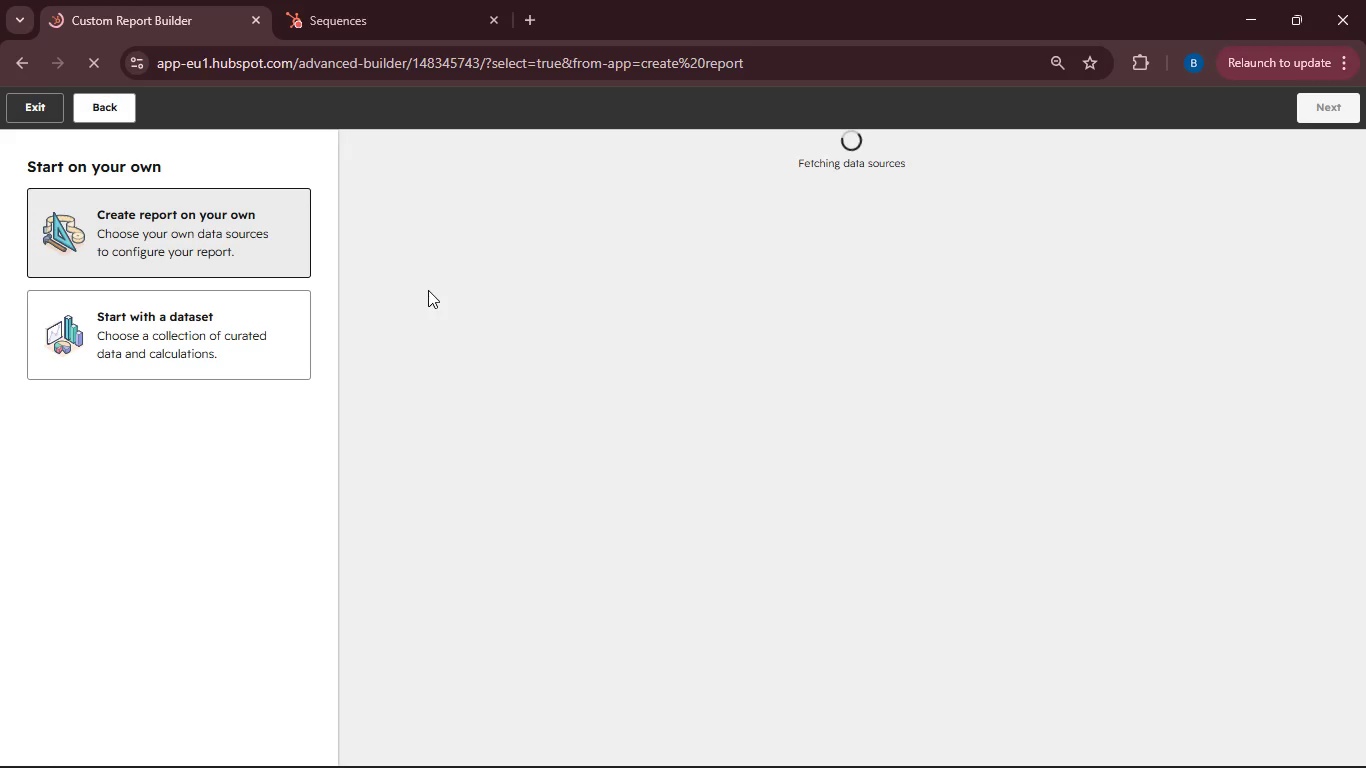 
wait(11.28)
 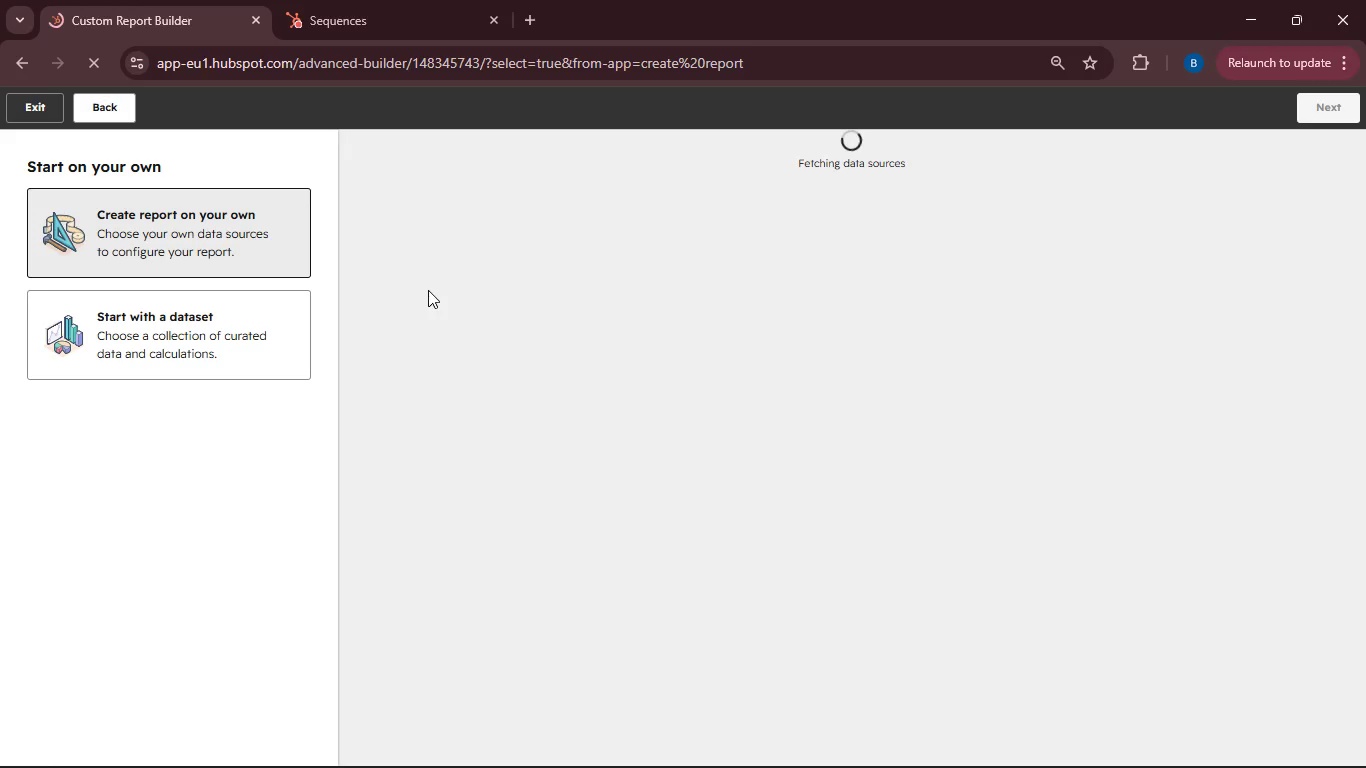 
left_click([1205, 433])
 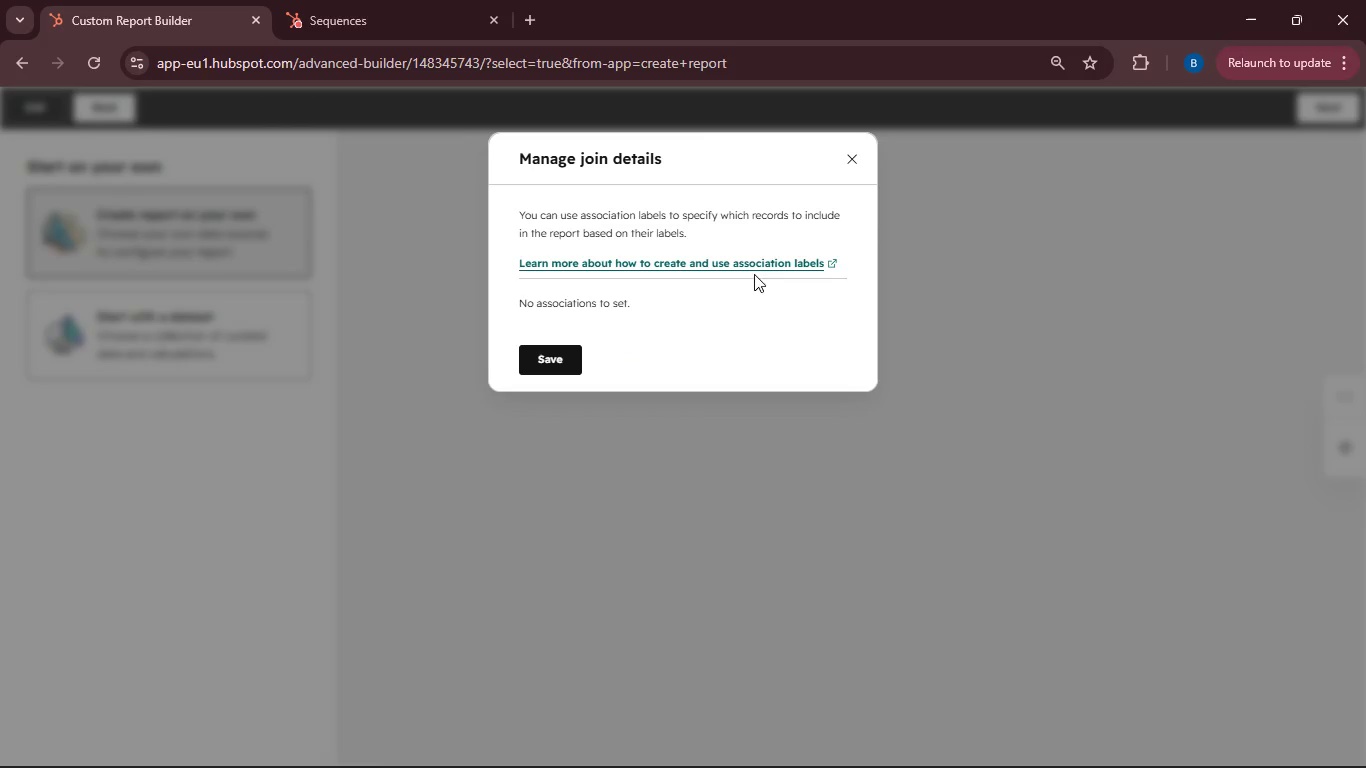 
left_click([863, 165])
 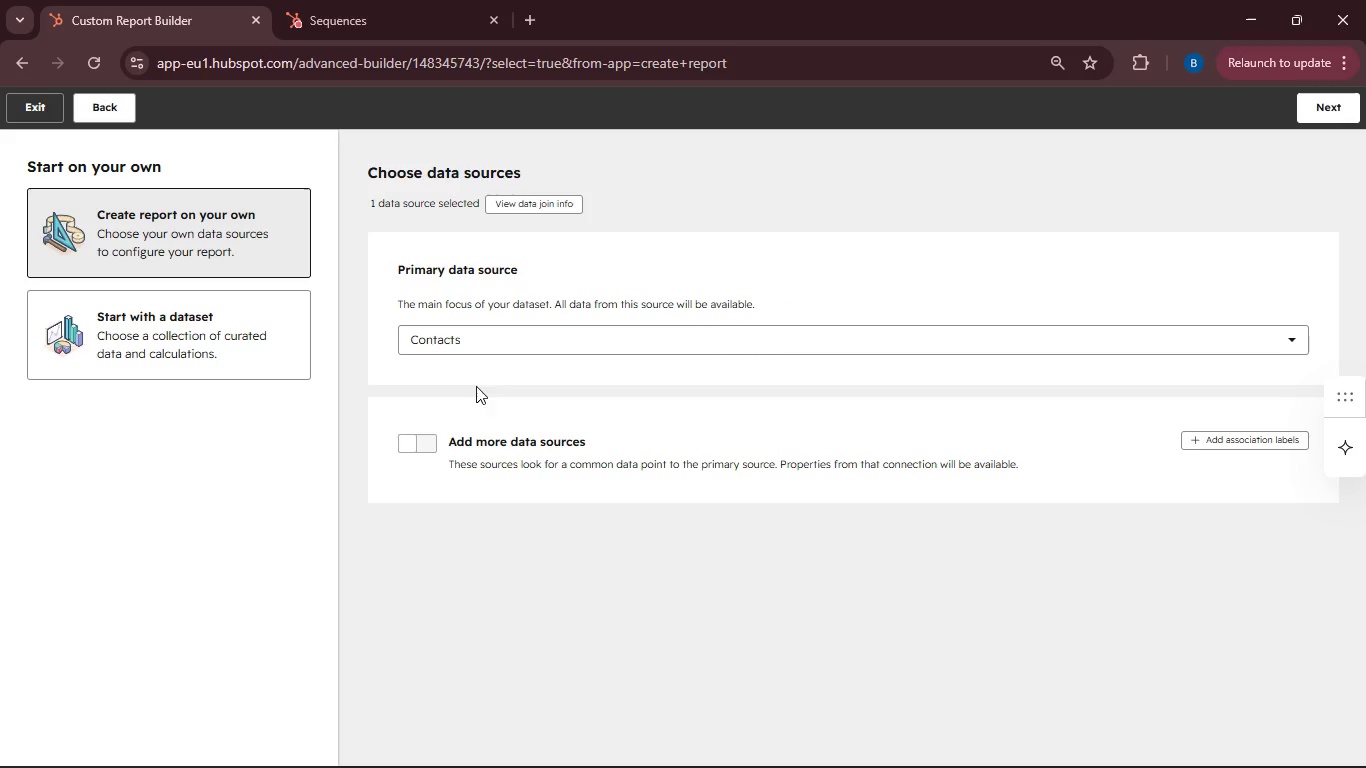 
left_click([414, 445])
 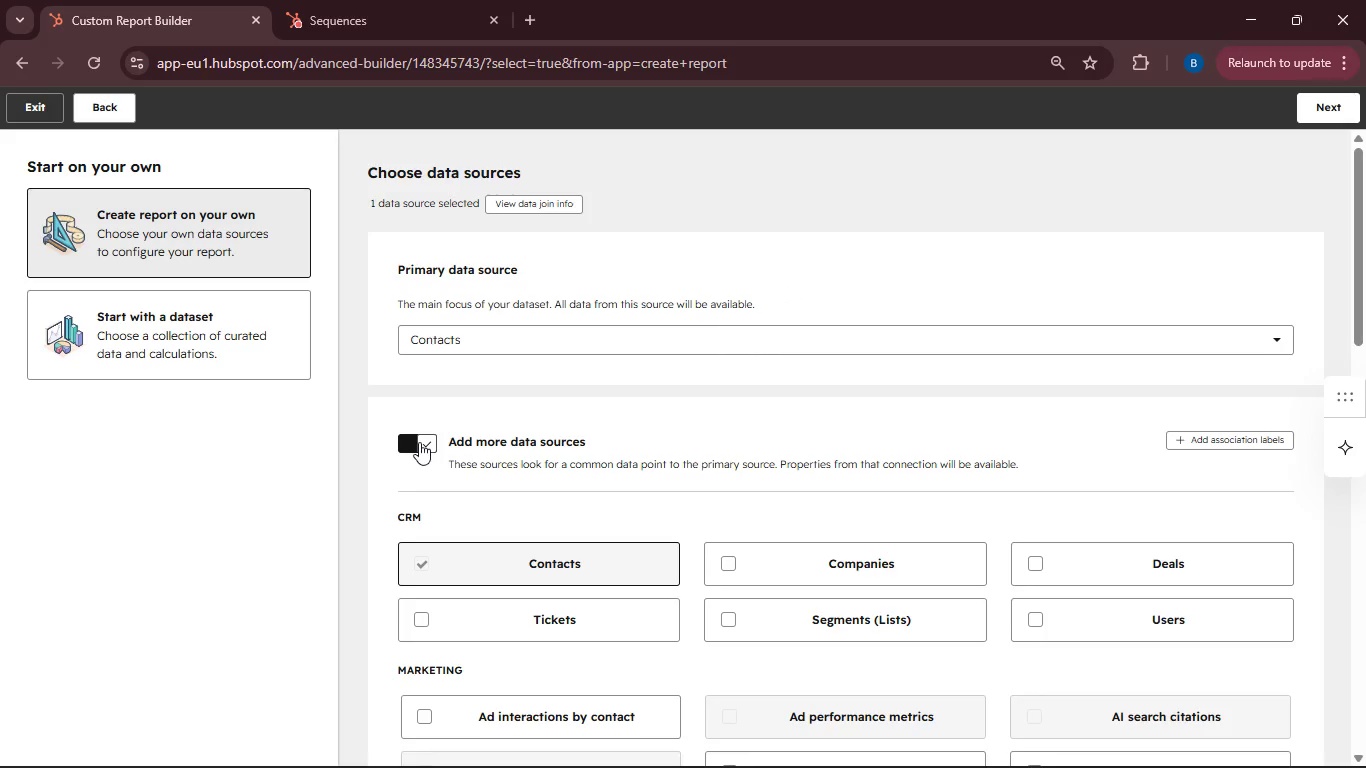 
scroll: coordinate [780, 434], scroll_direction: down, amount: 9.0
 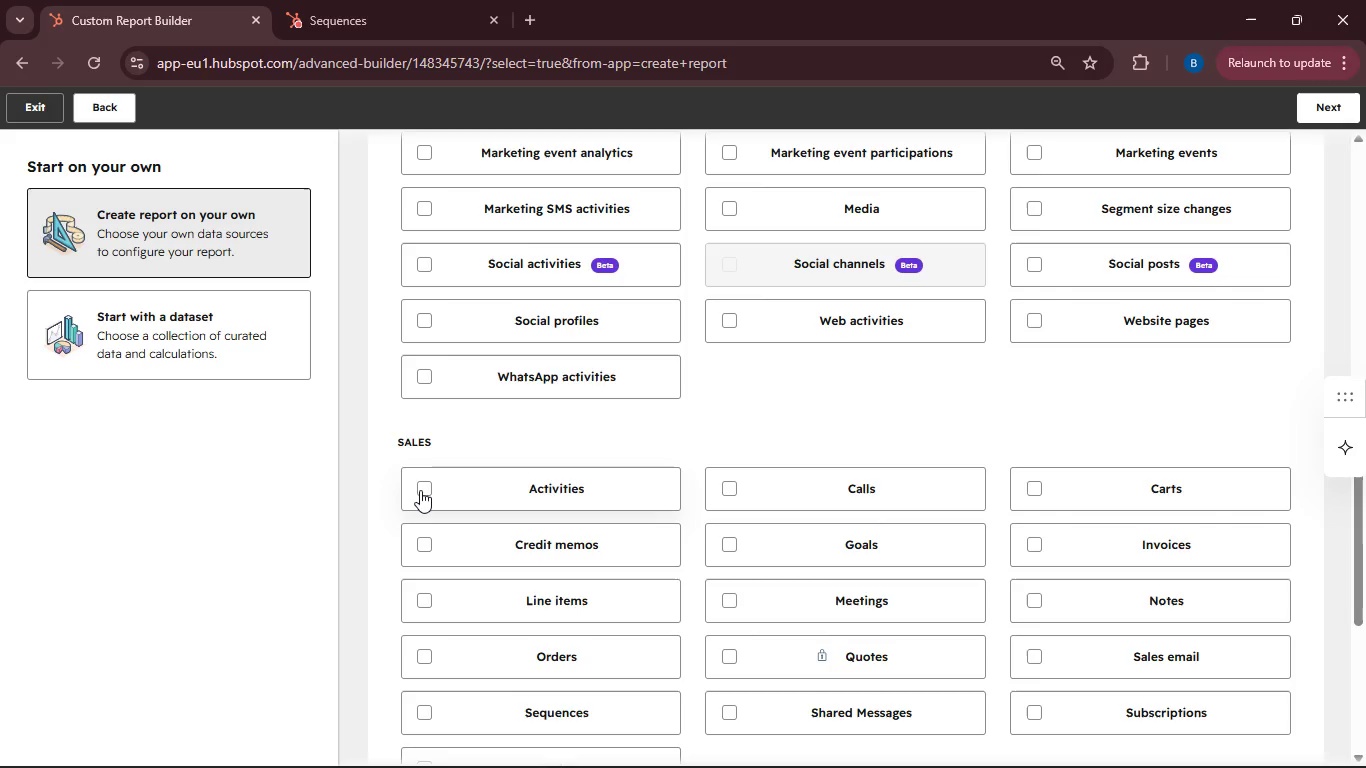 
left_click([420, 490])
 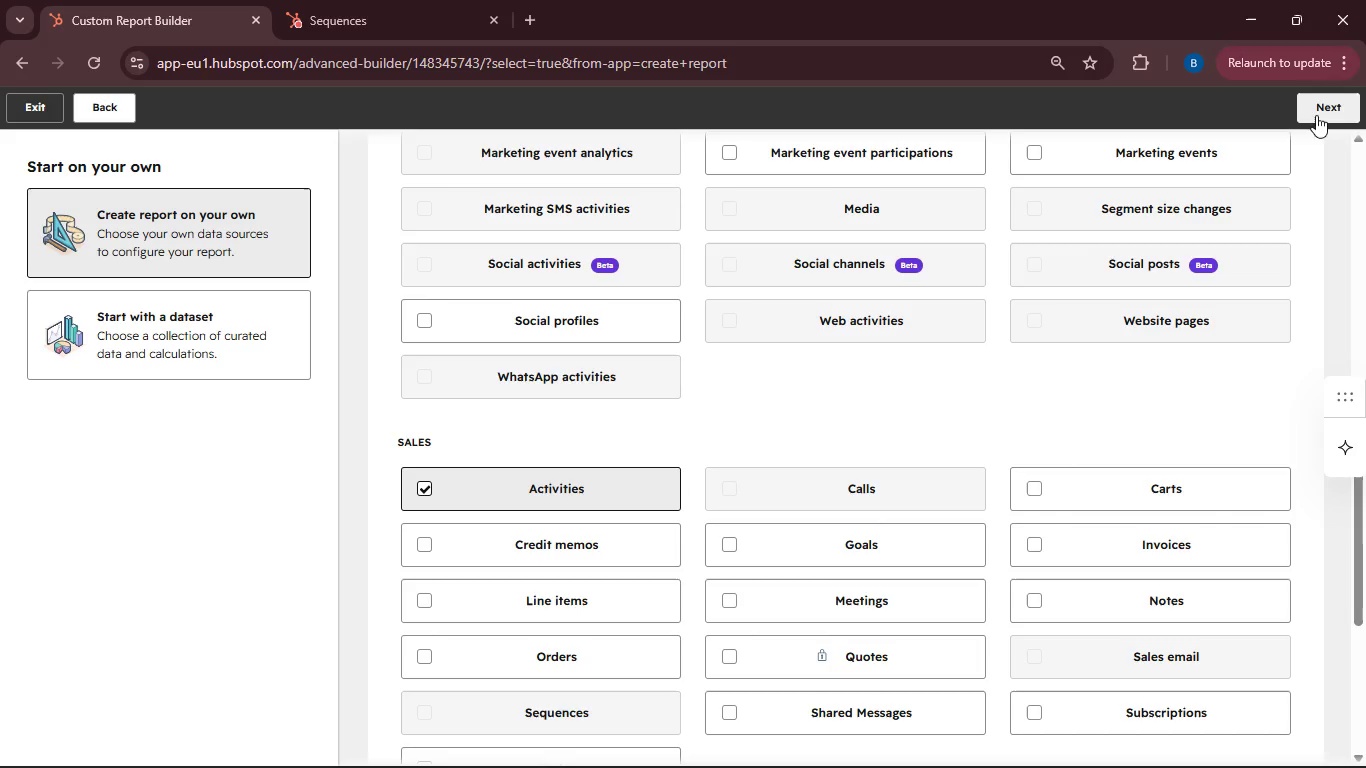 
left_click([1326, 109])
 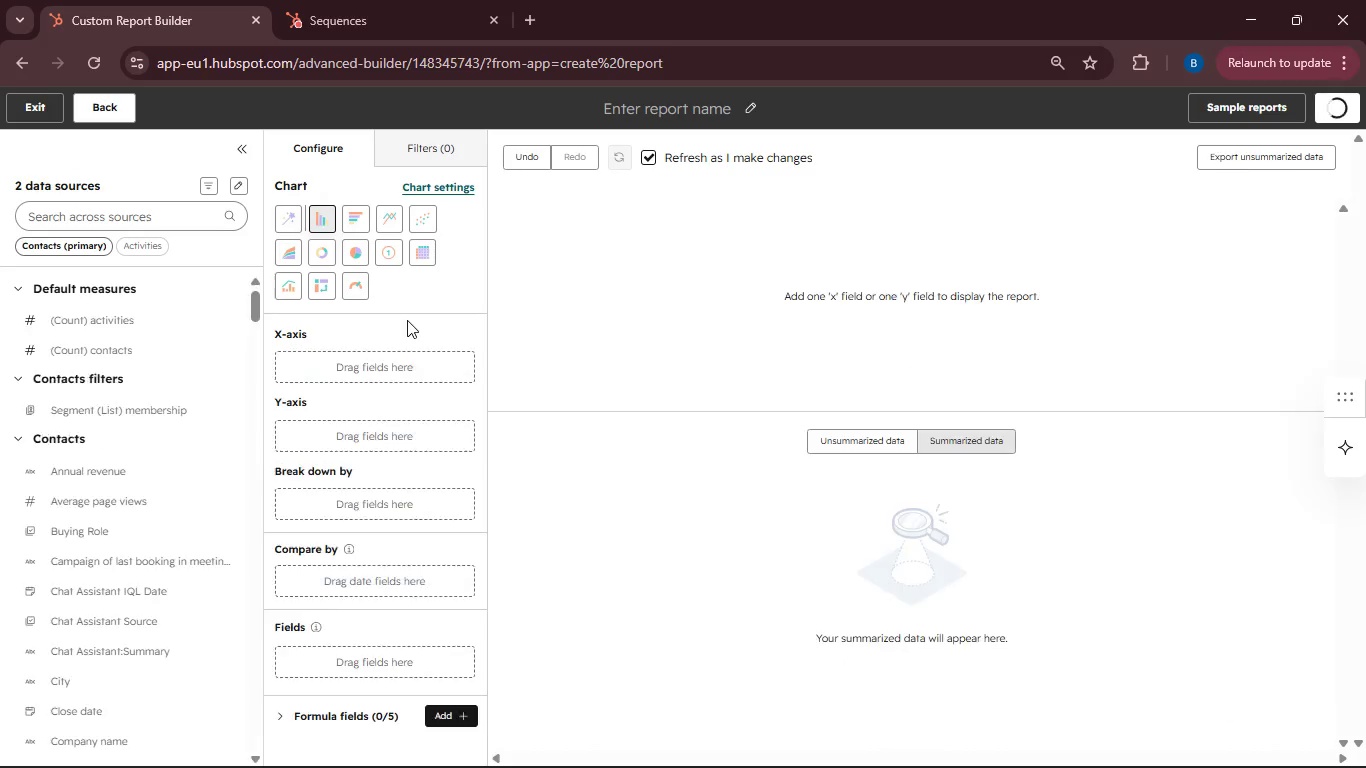 
wait(8.61)
 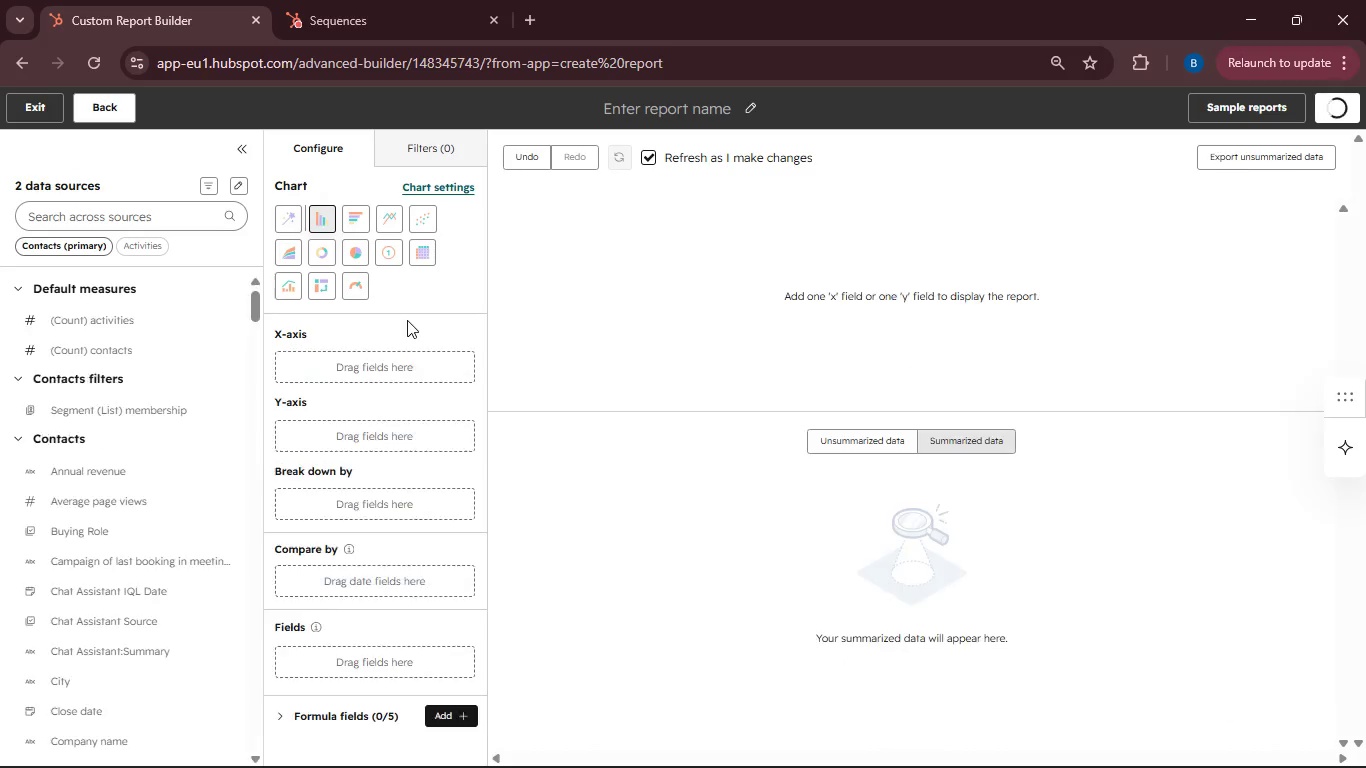 
type(Primary)
 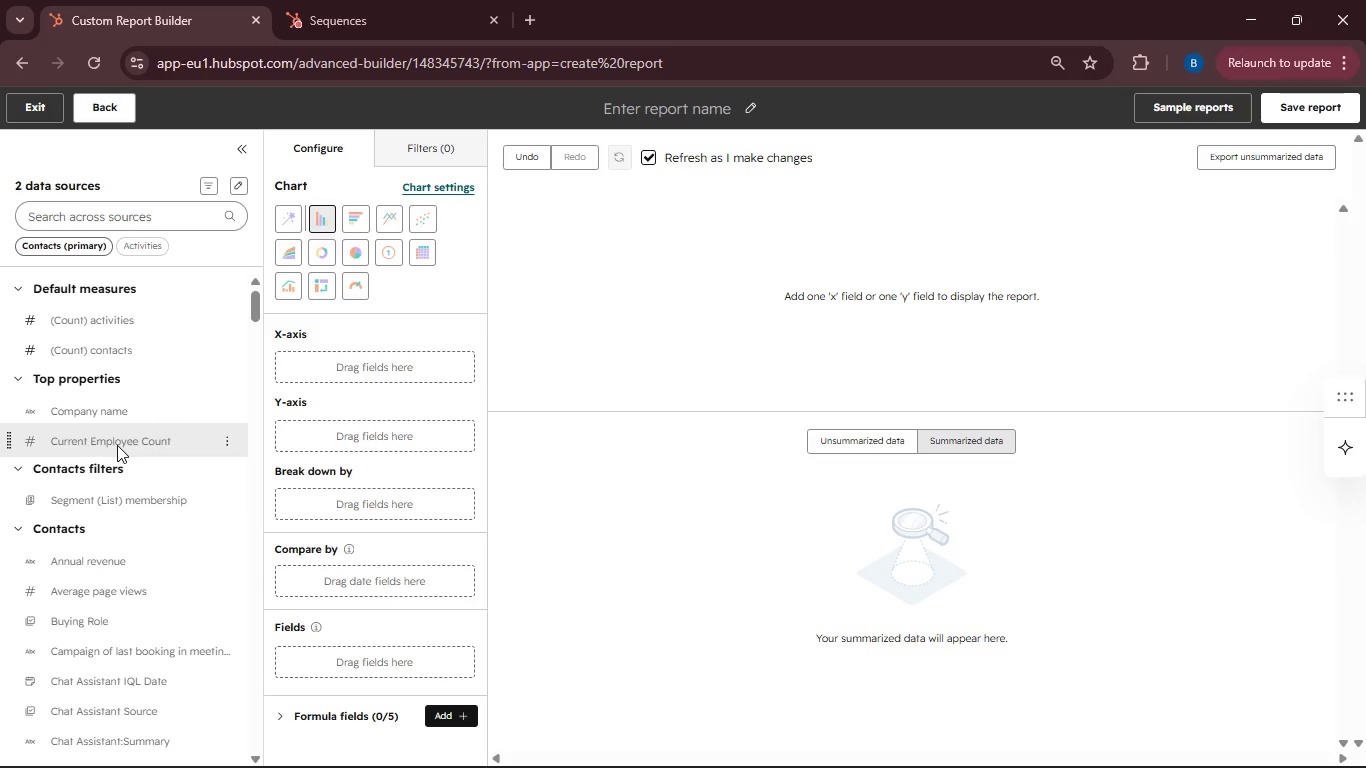 
left_click([128, 216])
 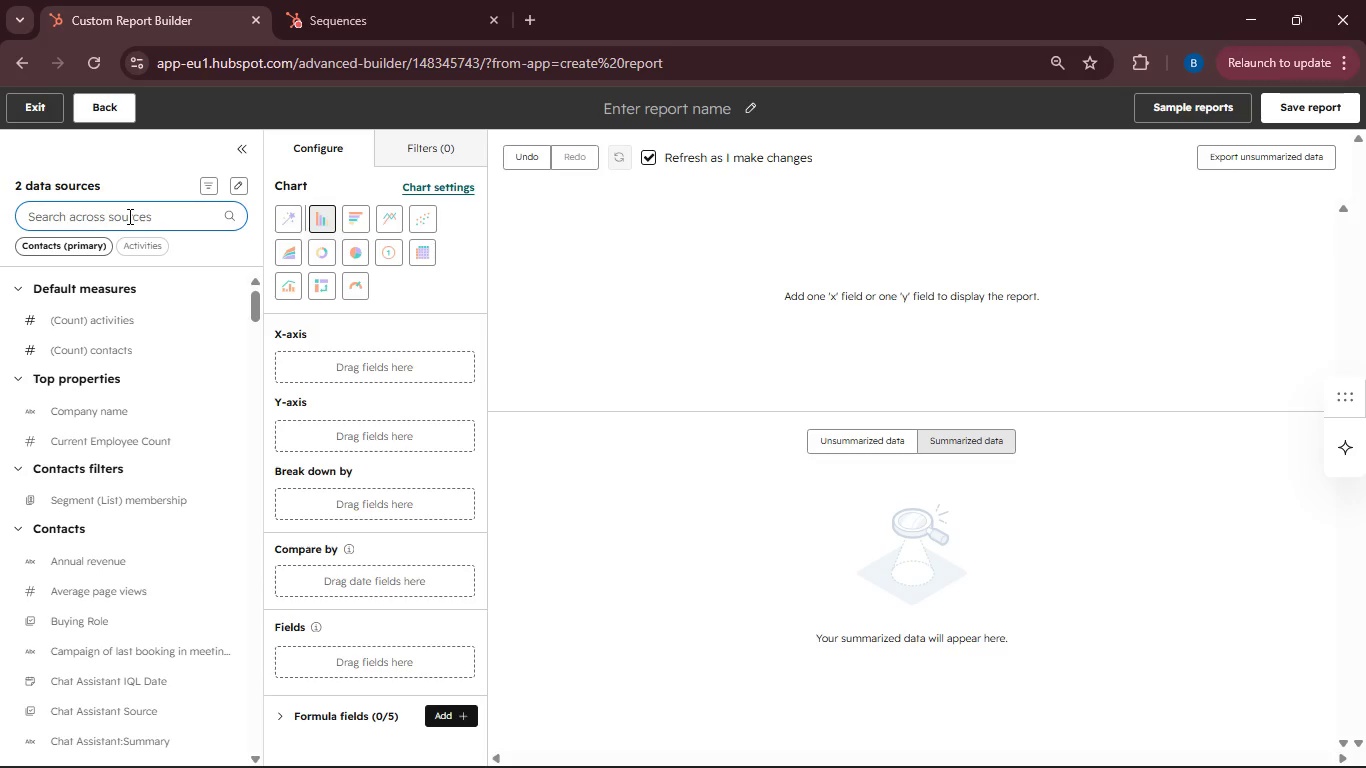 
type(Primary)
 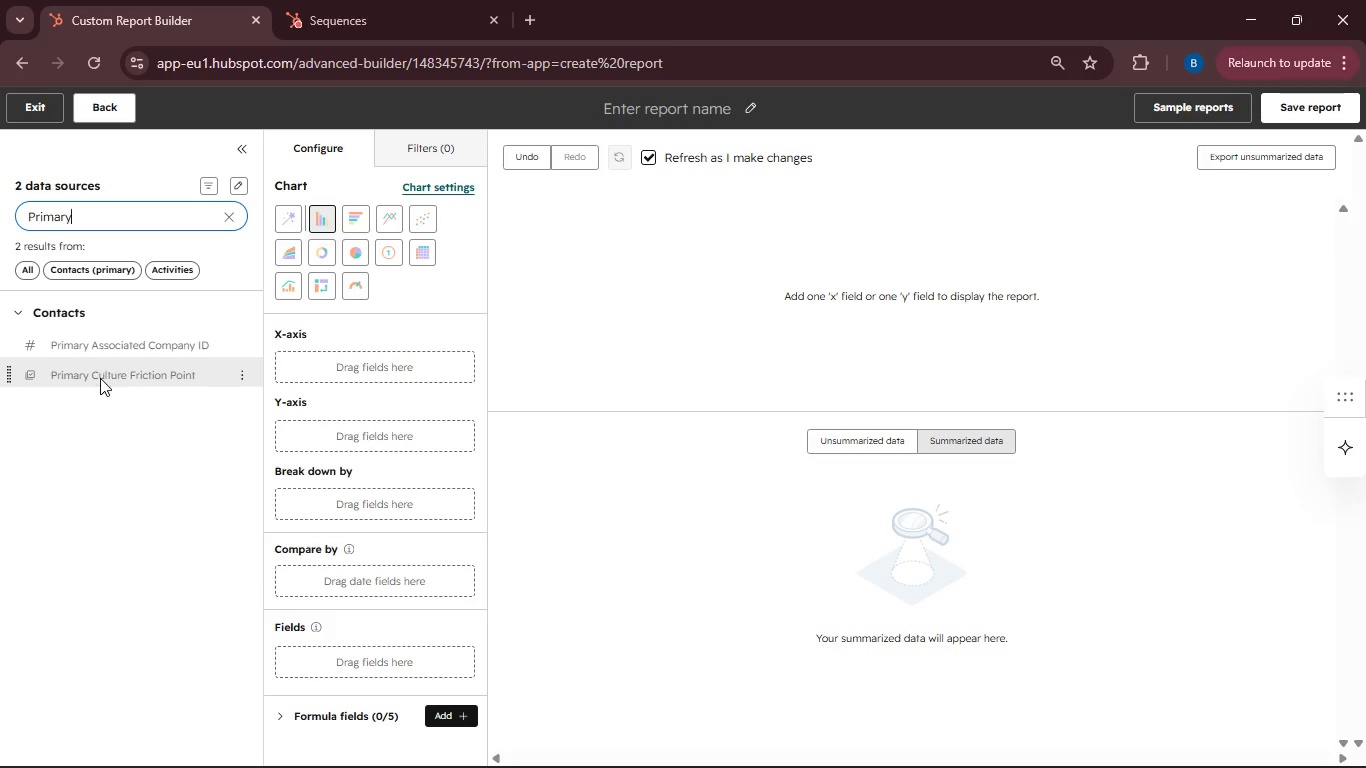 
left_click_drag(start_coordinate=[77, 377], to_coordinate=[315, 365])
 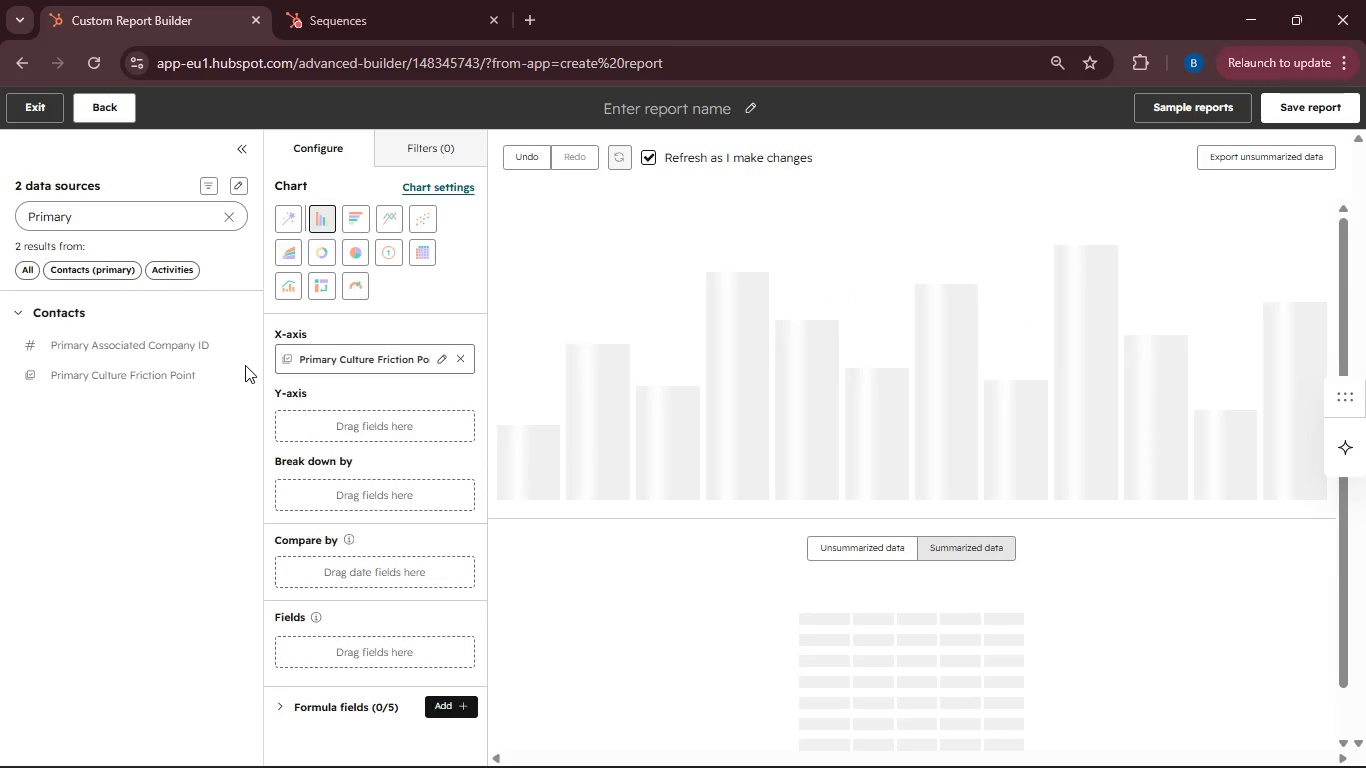 
left_click([231, 224])
 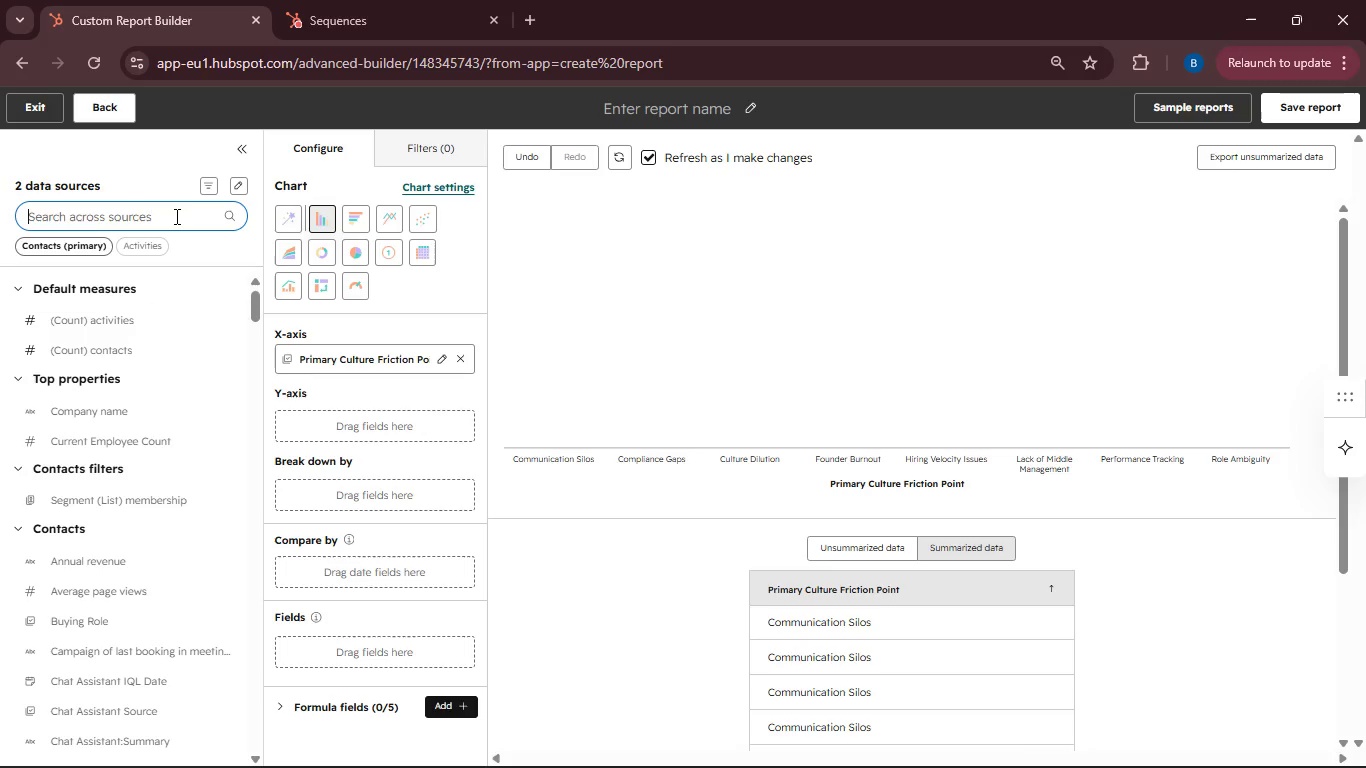 
wait(12.06)
 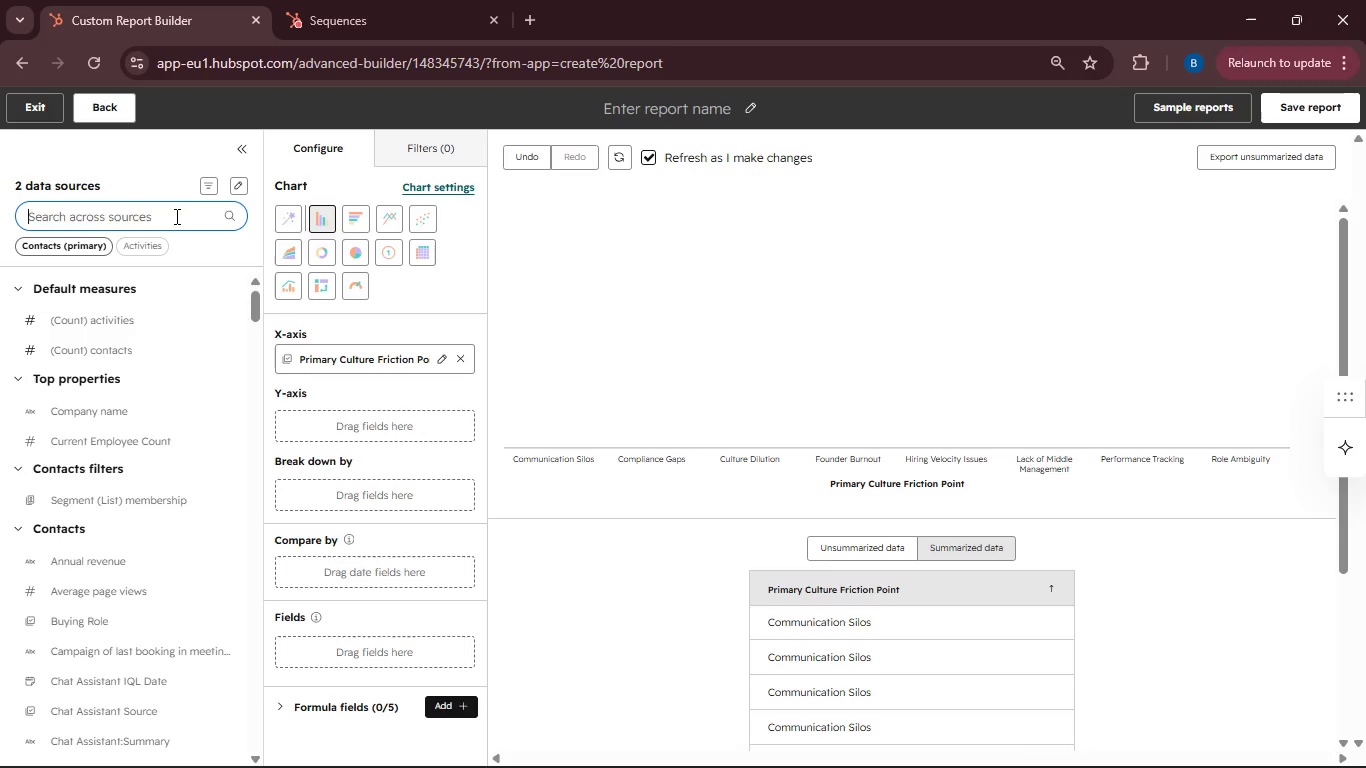 
left_click_drag(start_coordinate=[106, 315], to_coordinate=[310, 422])
 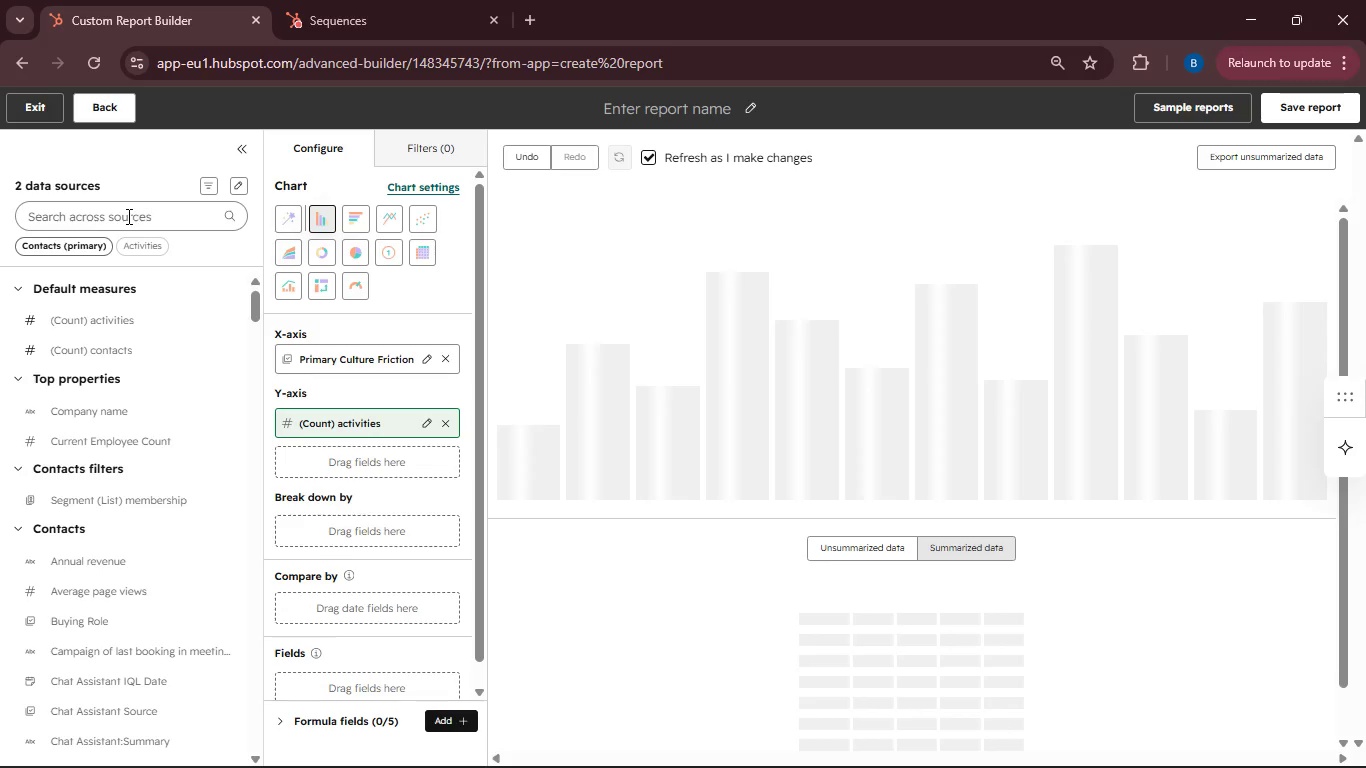 
left_click([201, 214])
 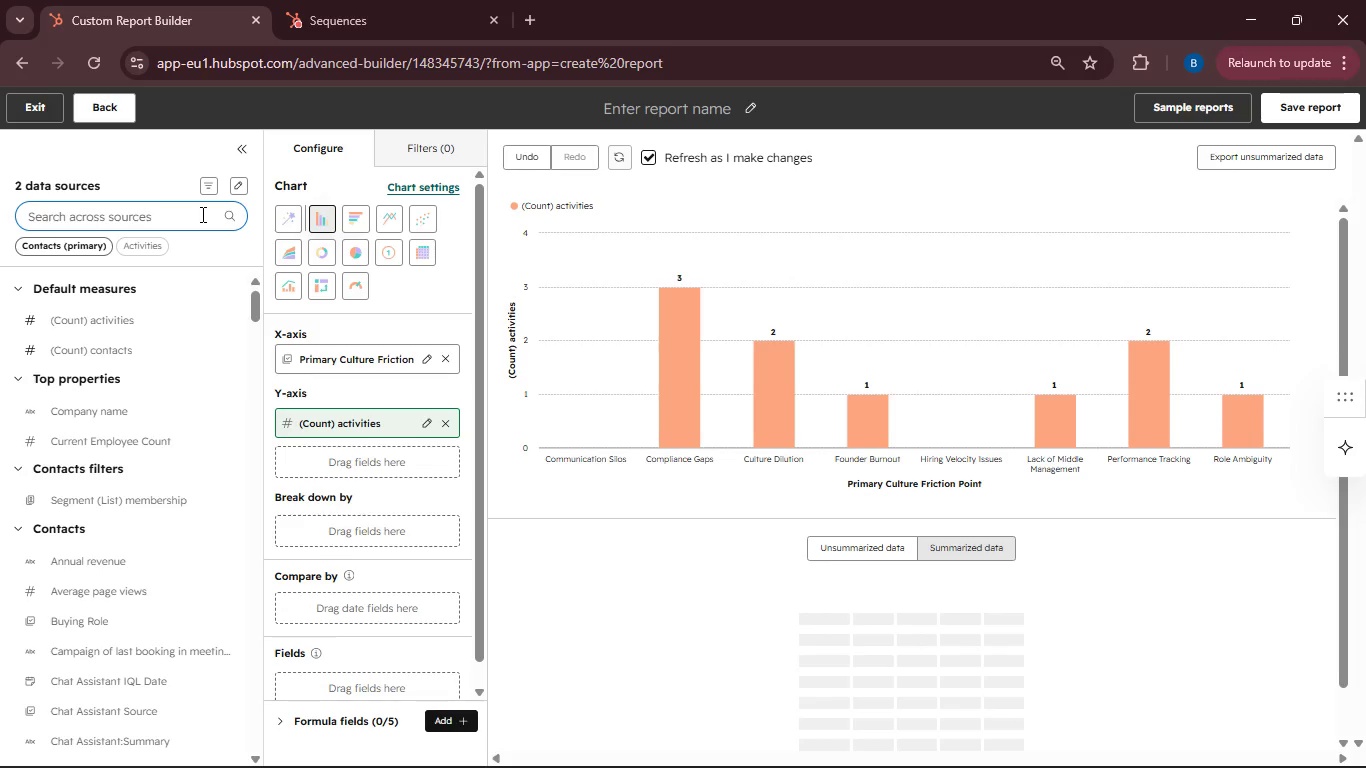 
type(Aciv)
 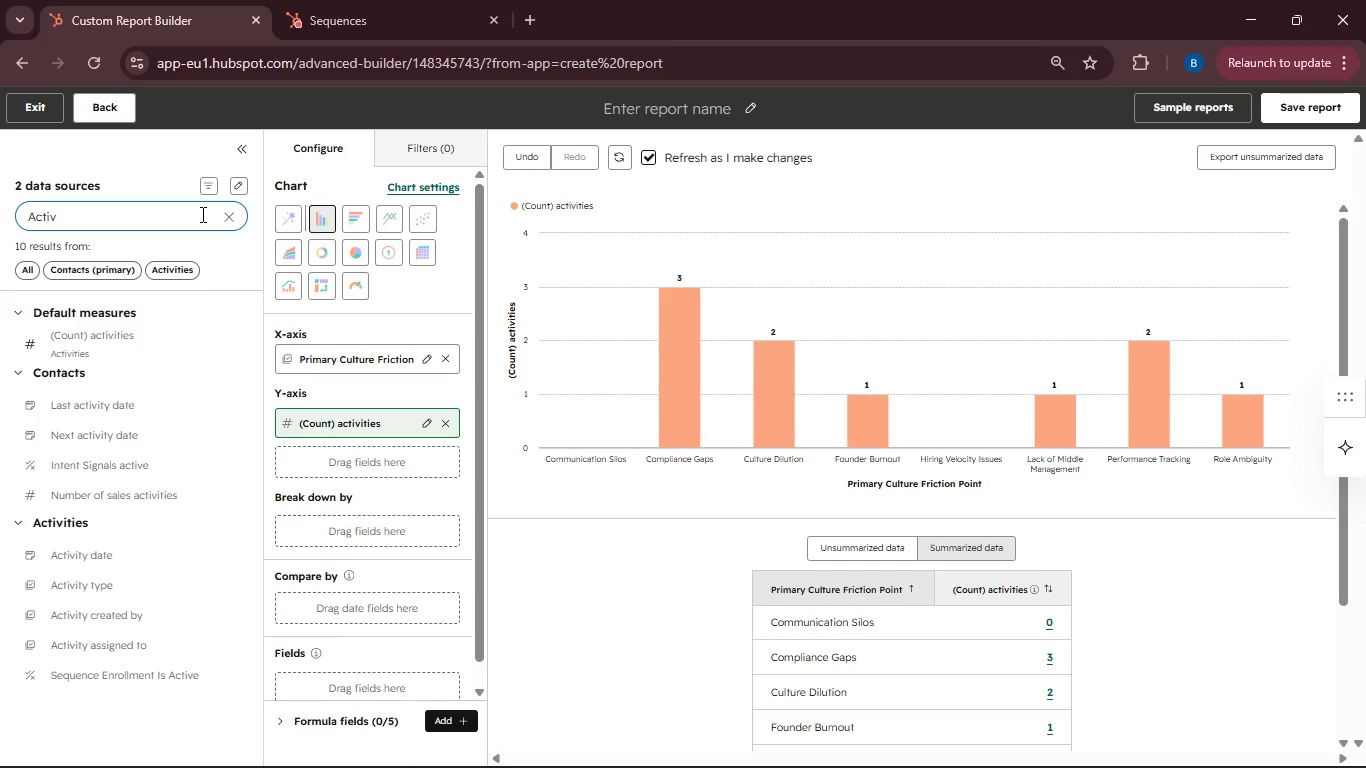 
hold_key(key=T, duration=0.34)
 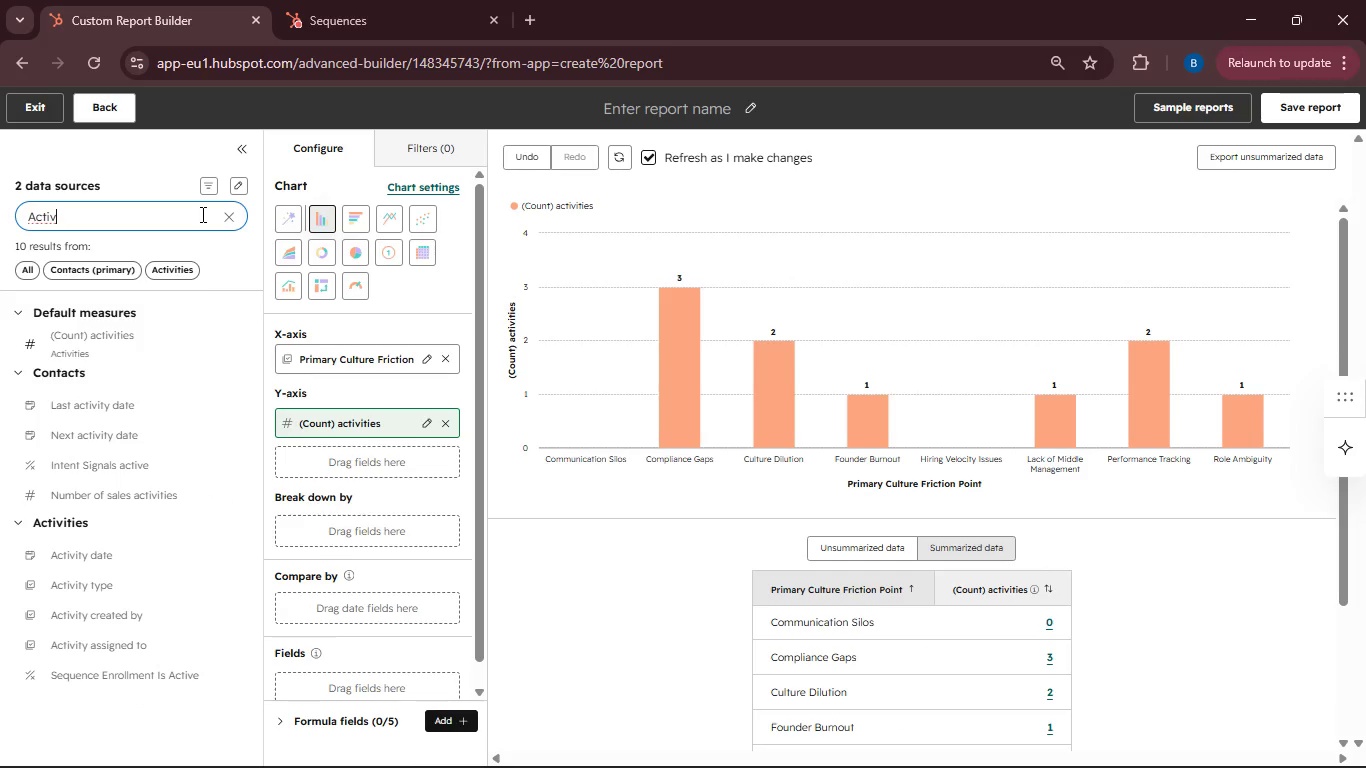 
left_click_drag(start_coordinate=[108, 585], to_coordinate=[304, 523])
 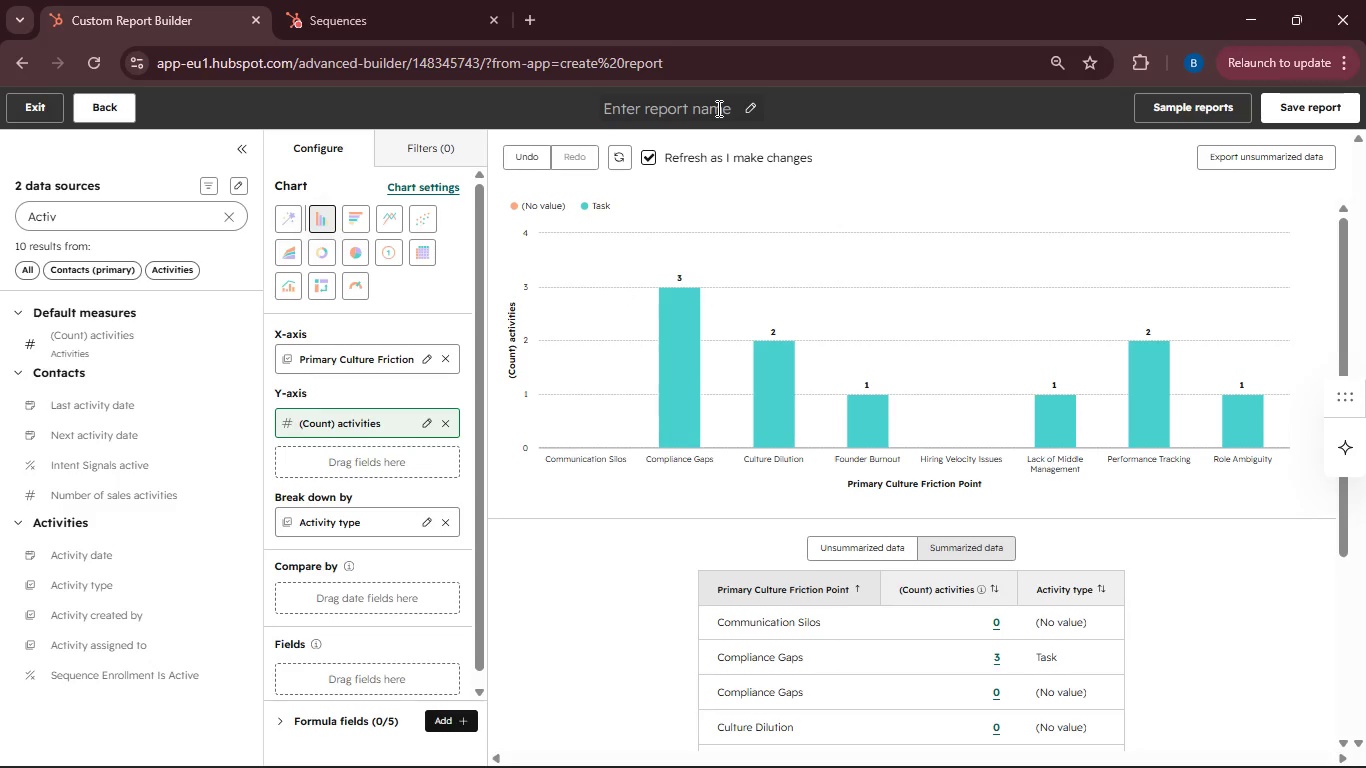 
wait(15.24)
 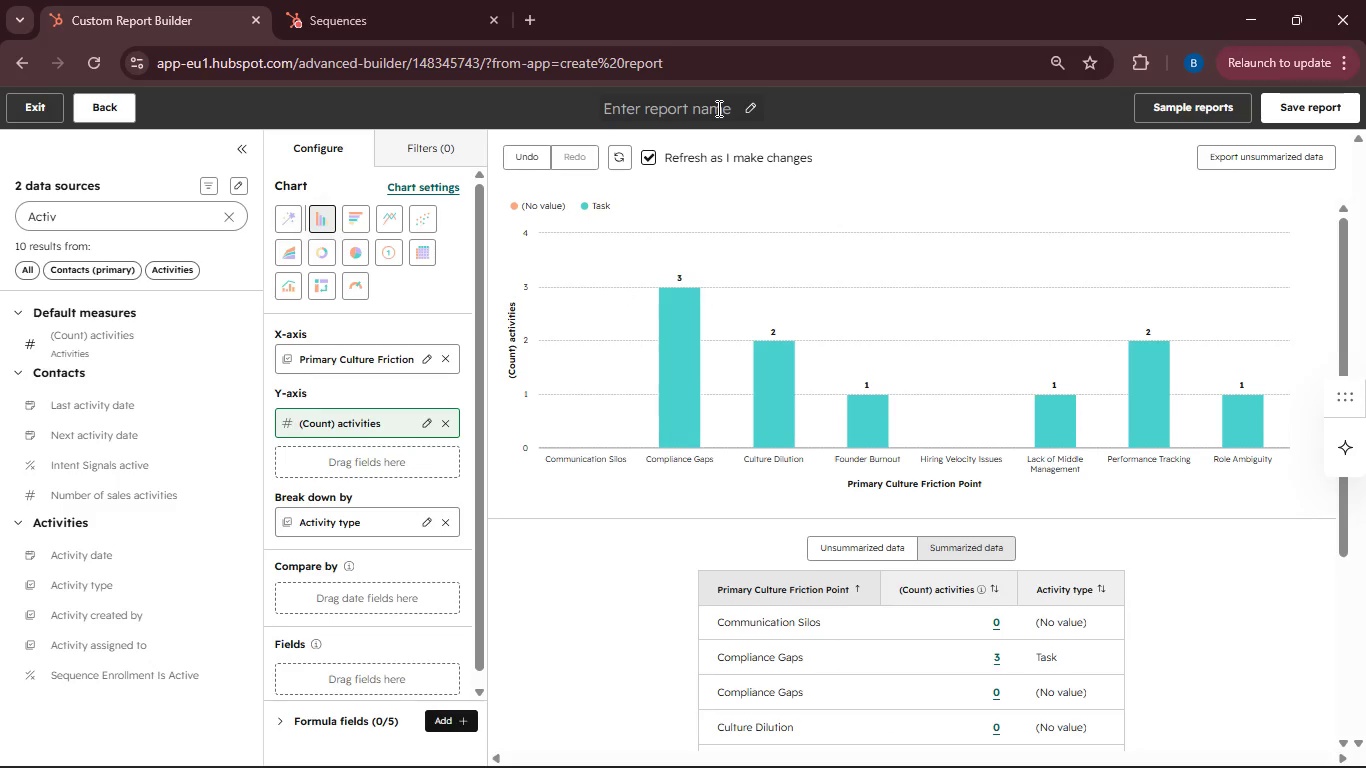 
left_click([717, 108])
 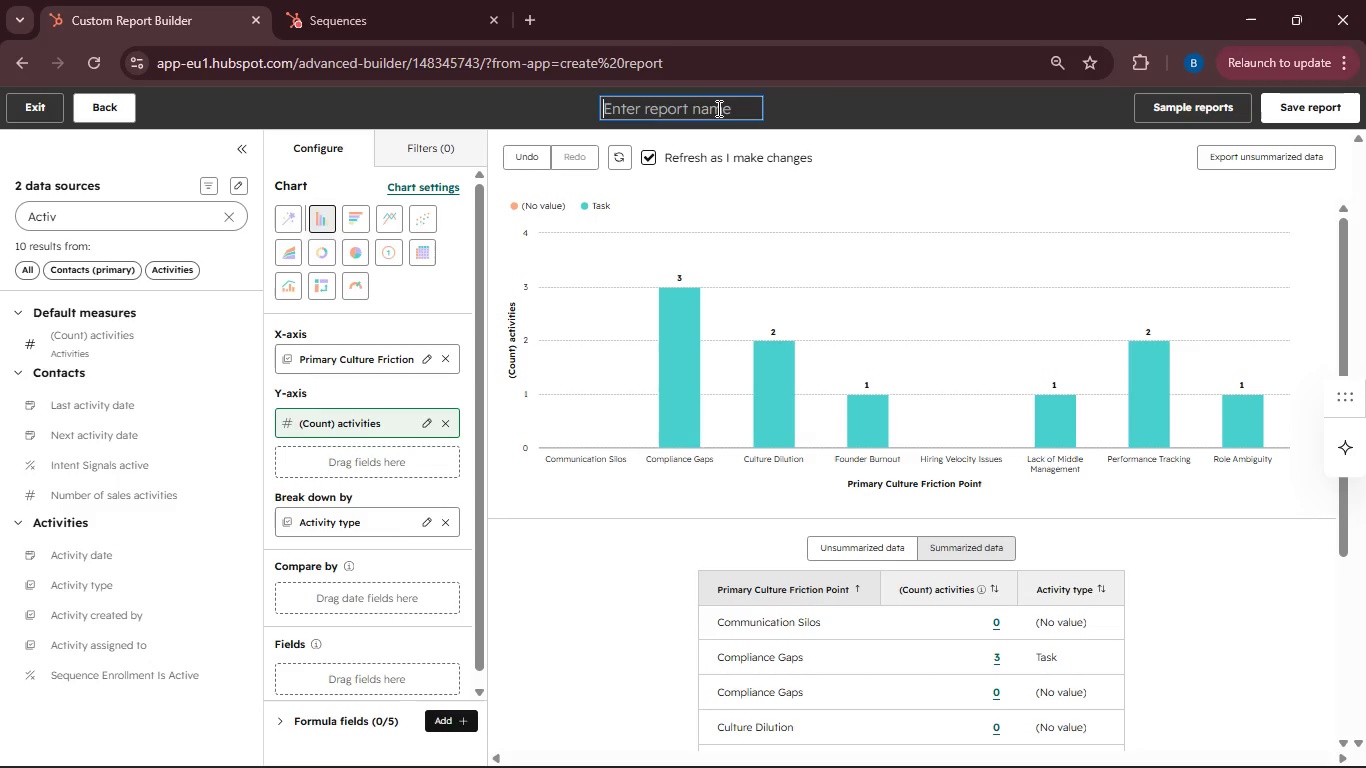 
type(Message Resonance: Friciton Poit)
key(Backspace)
type(nt Vs Engagement)
 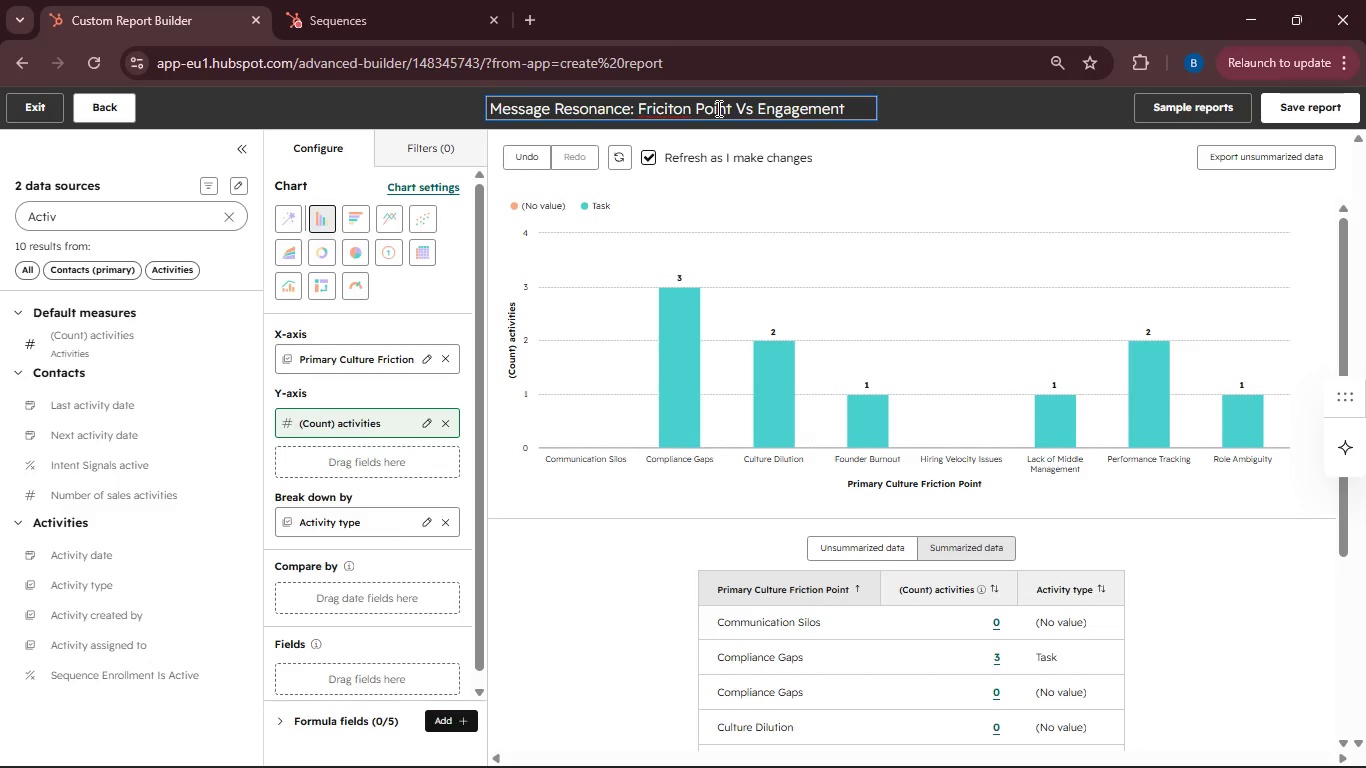 
wait(6.5)
 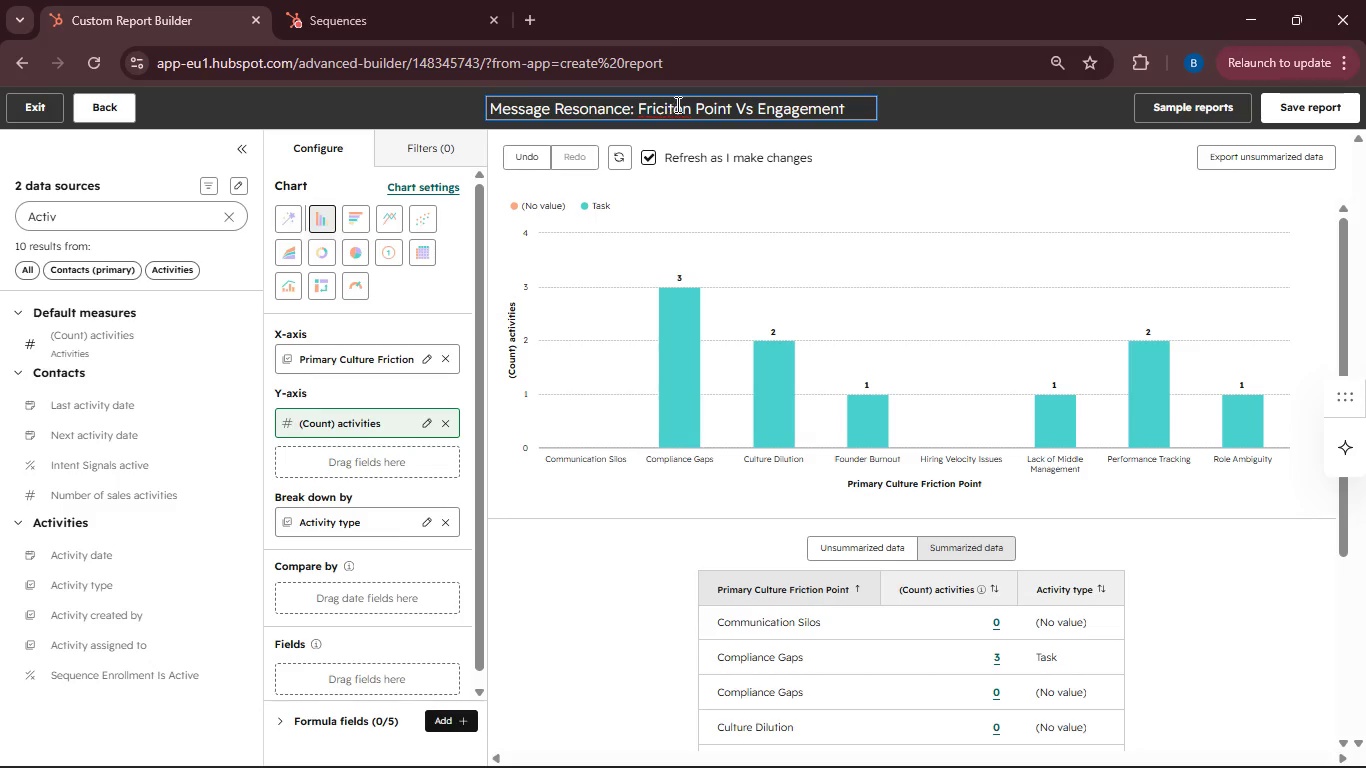 
left_click([667, 112])
 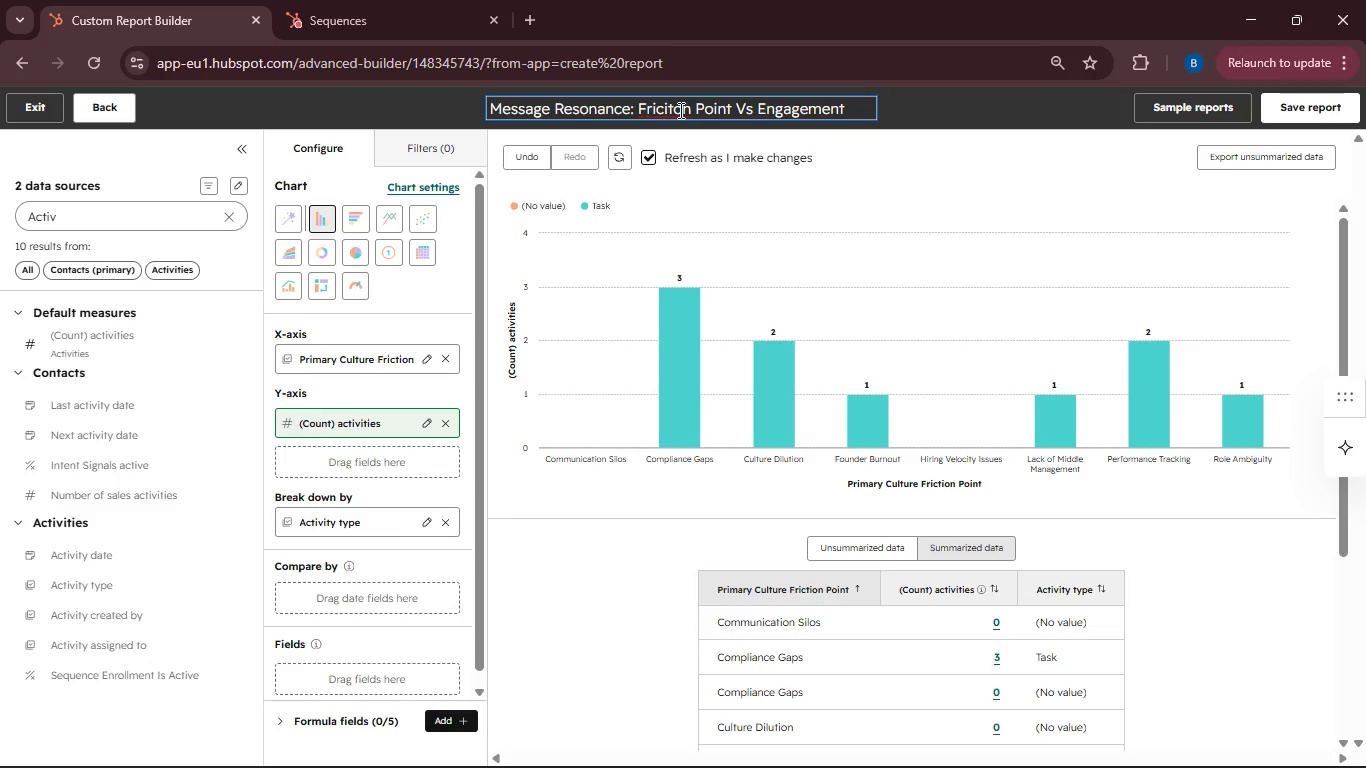 
key(Backspace)
 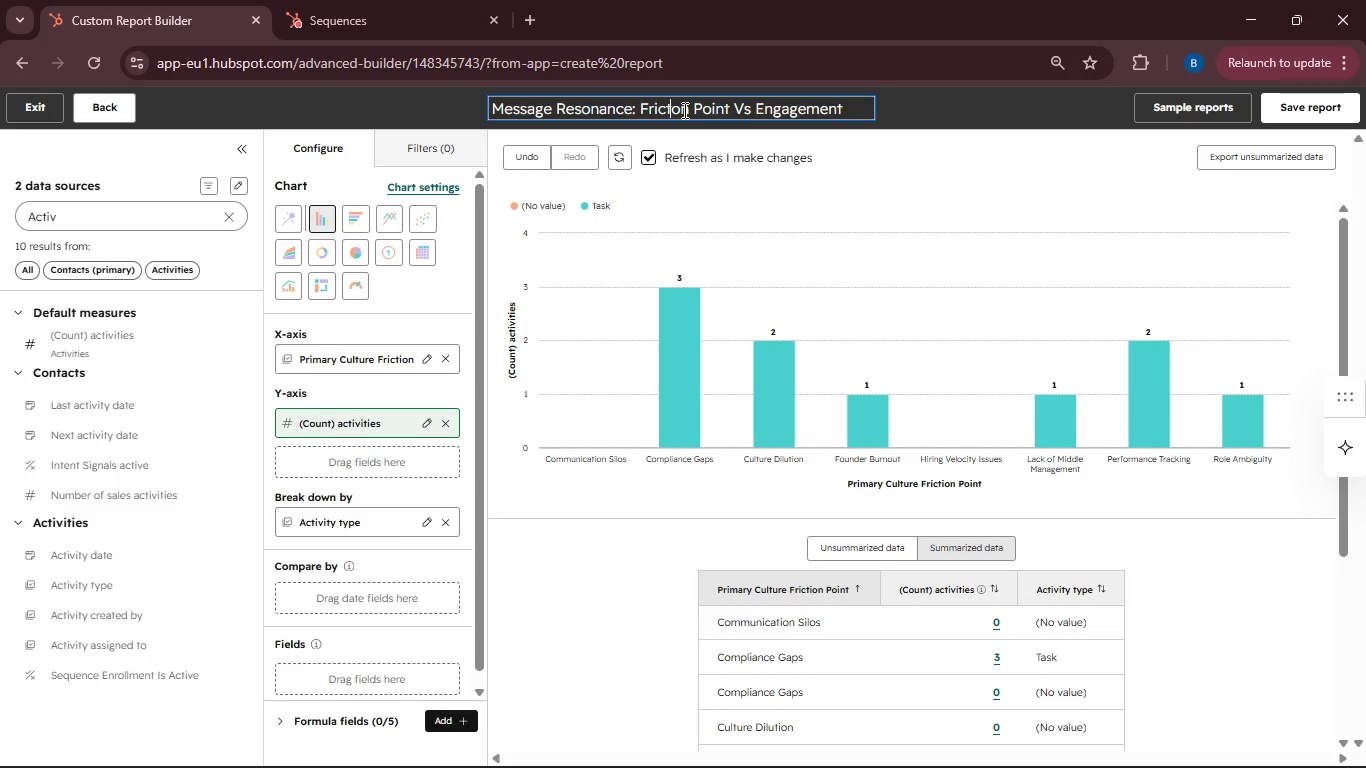 
key(ArrowRight)
 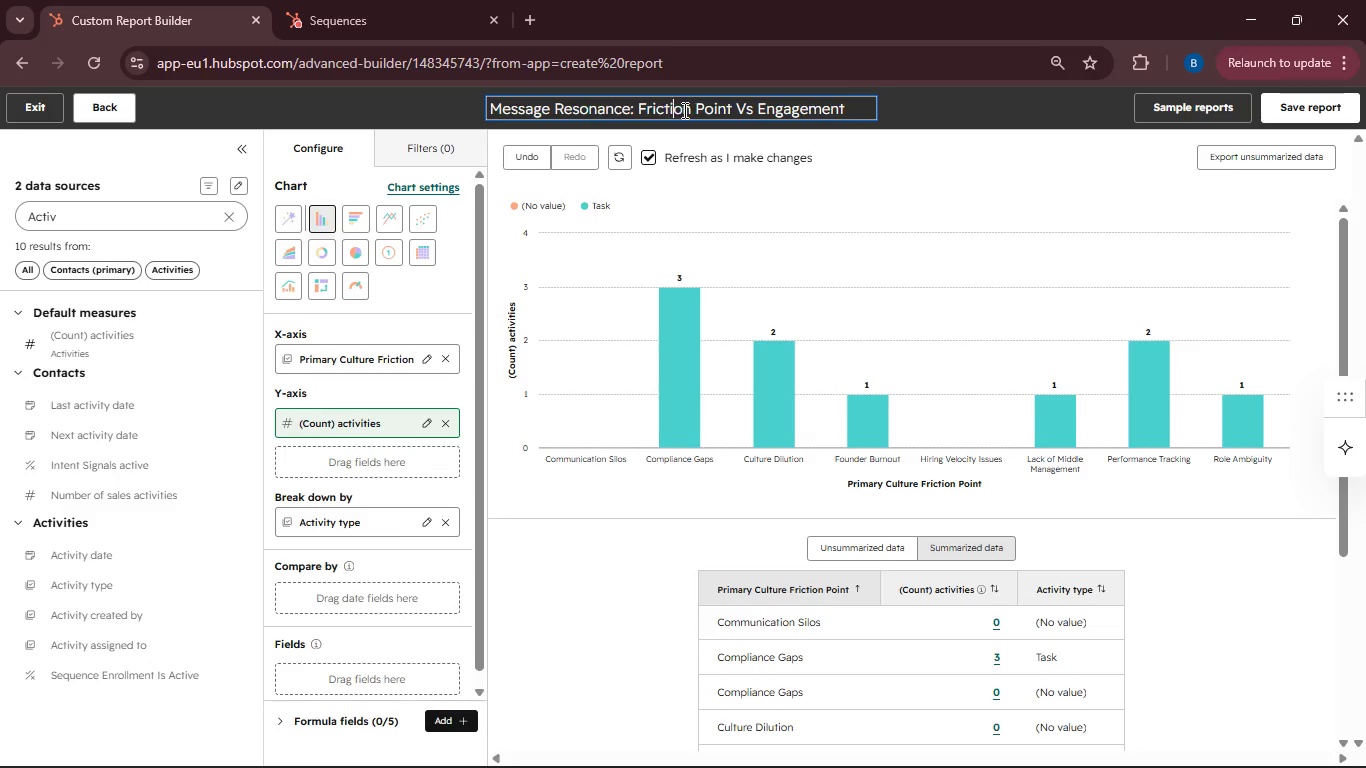 
key(I)
 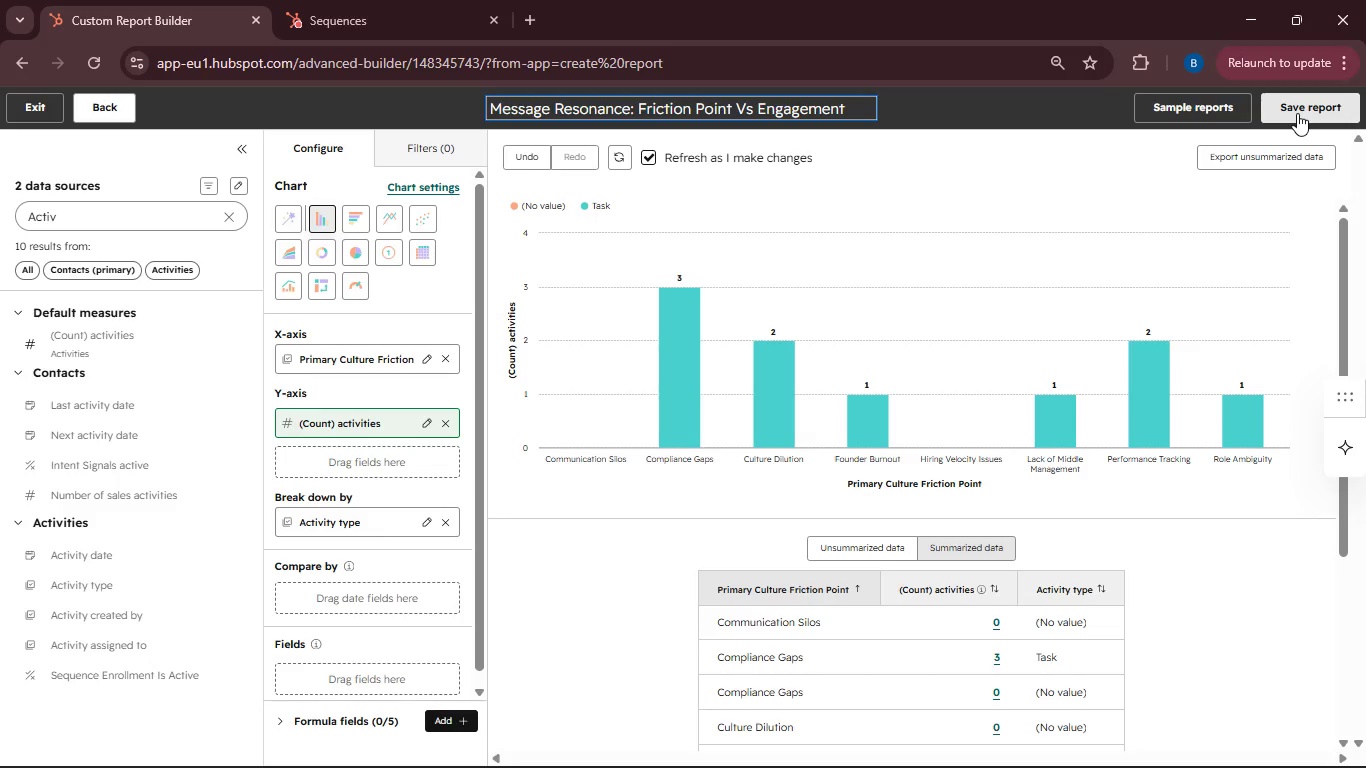 
left_click([1297, 113])
 